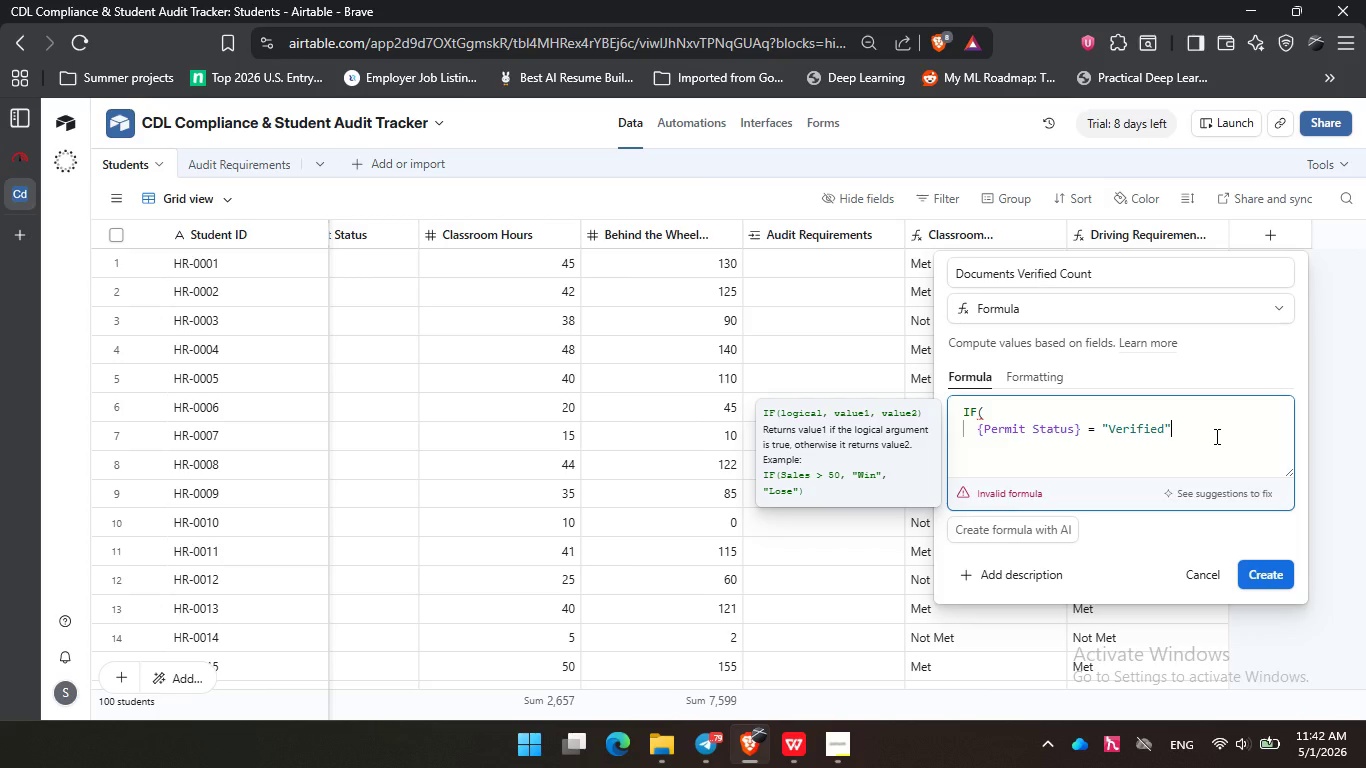 
key(Comma)
 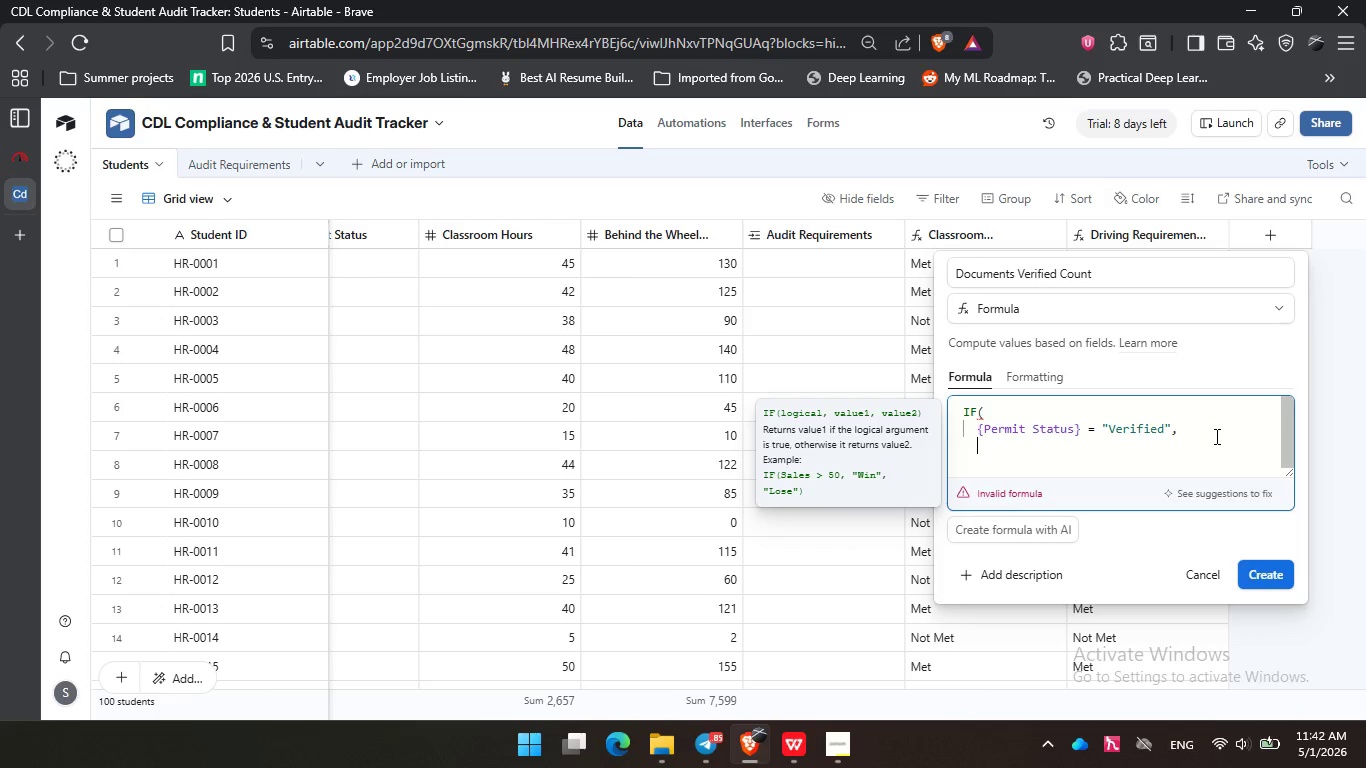 
key(Enter)
 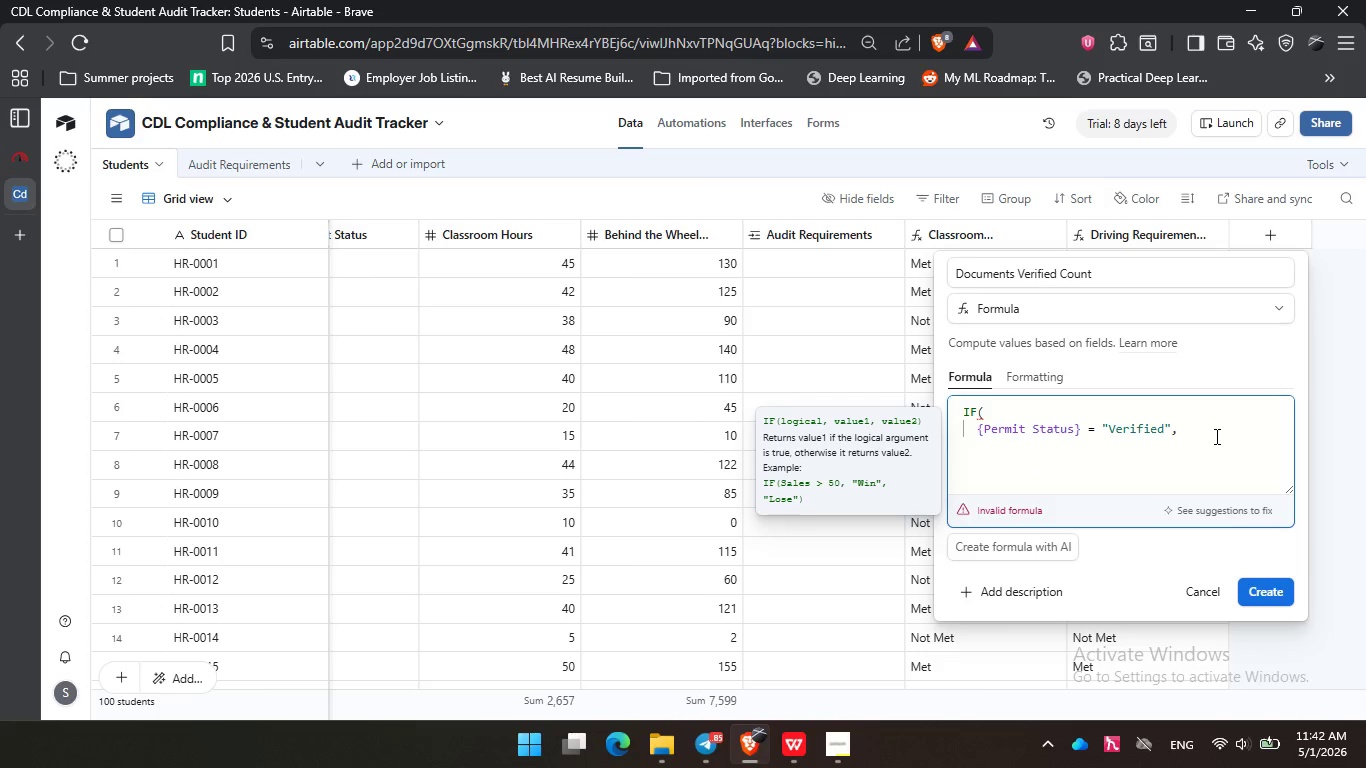 
wait(11.77)
 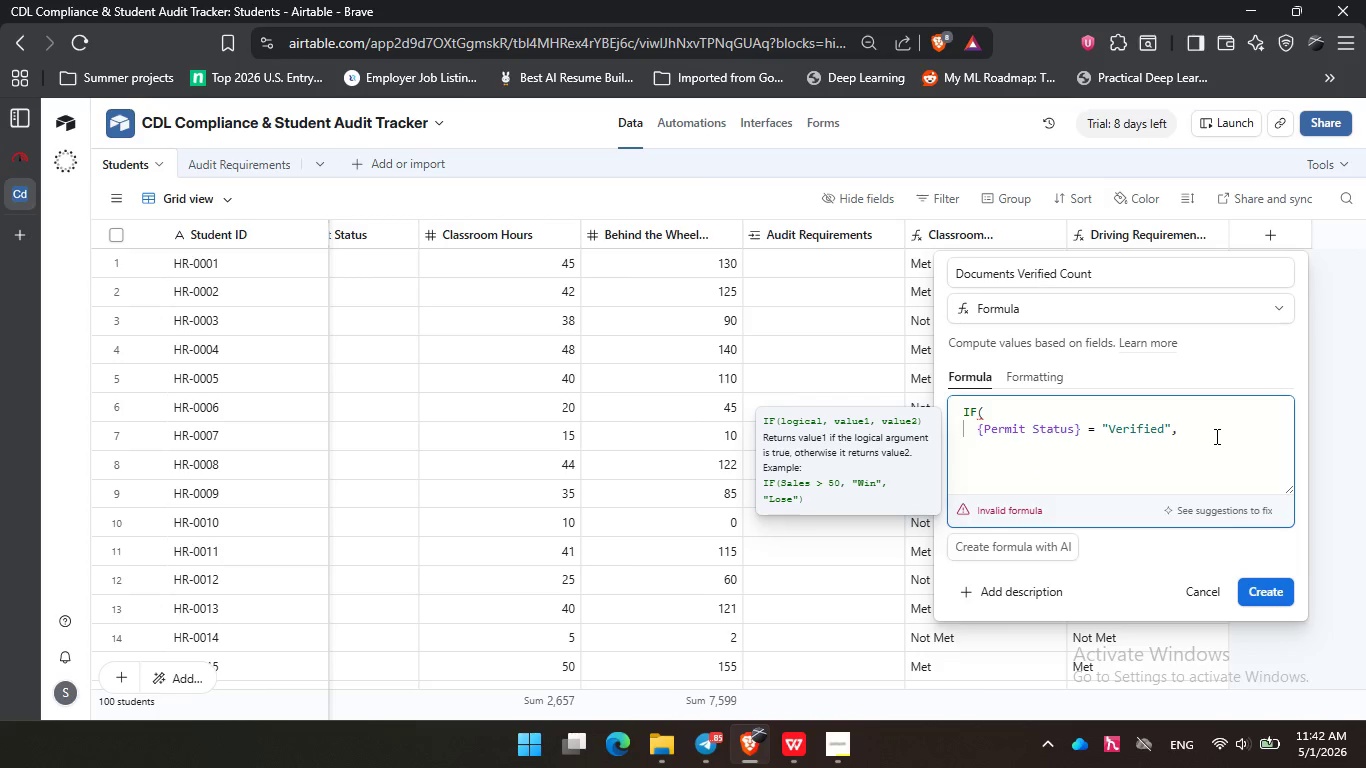 
key(ArrowUp)
 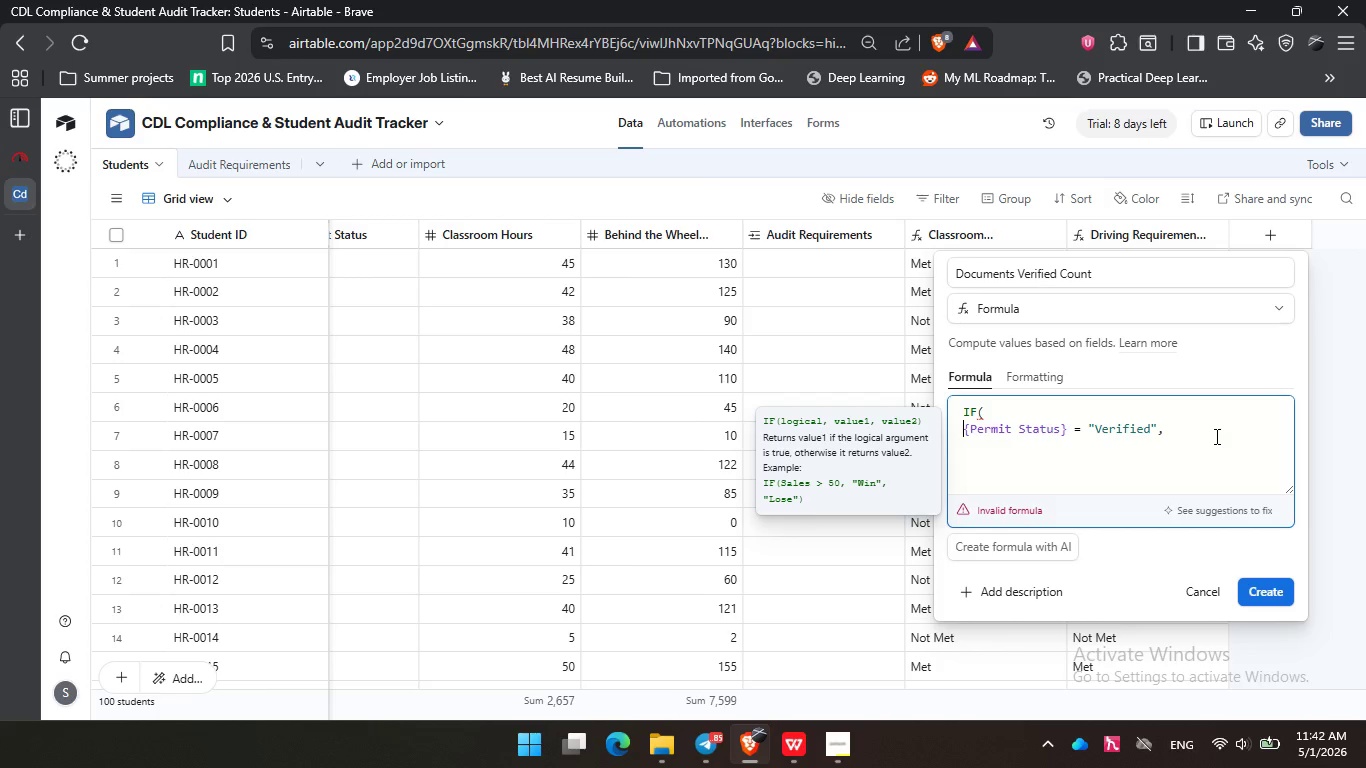 
key(Backspace)
 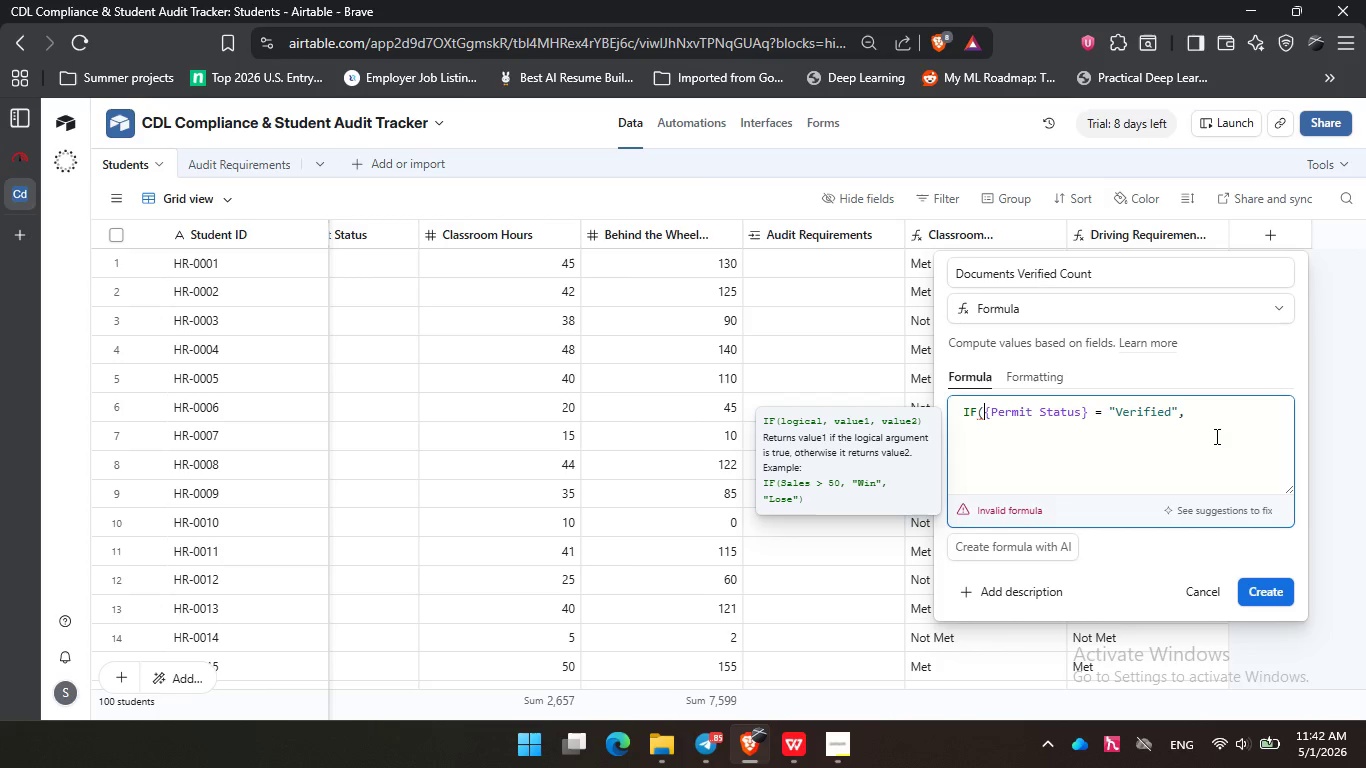 
key(Backspace)
 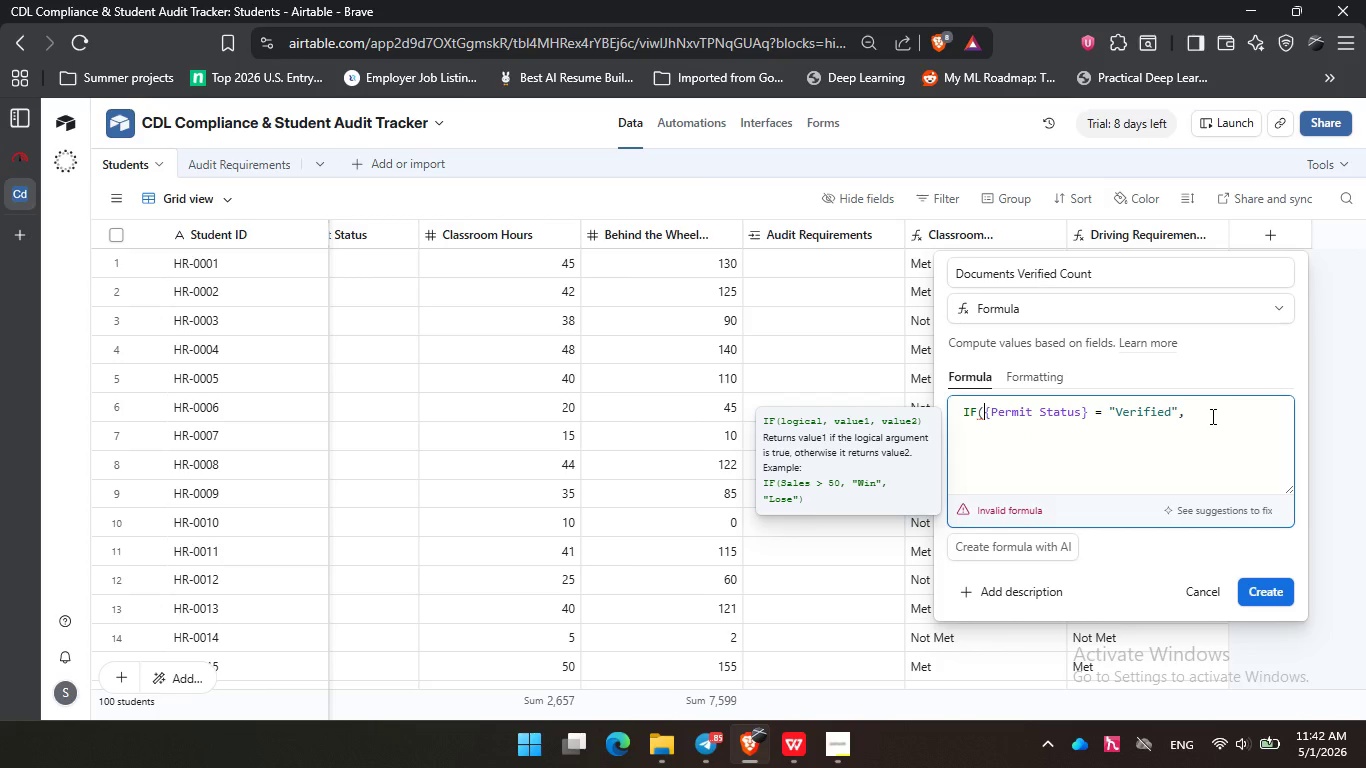 
left_click([1211, 416])
 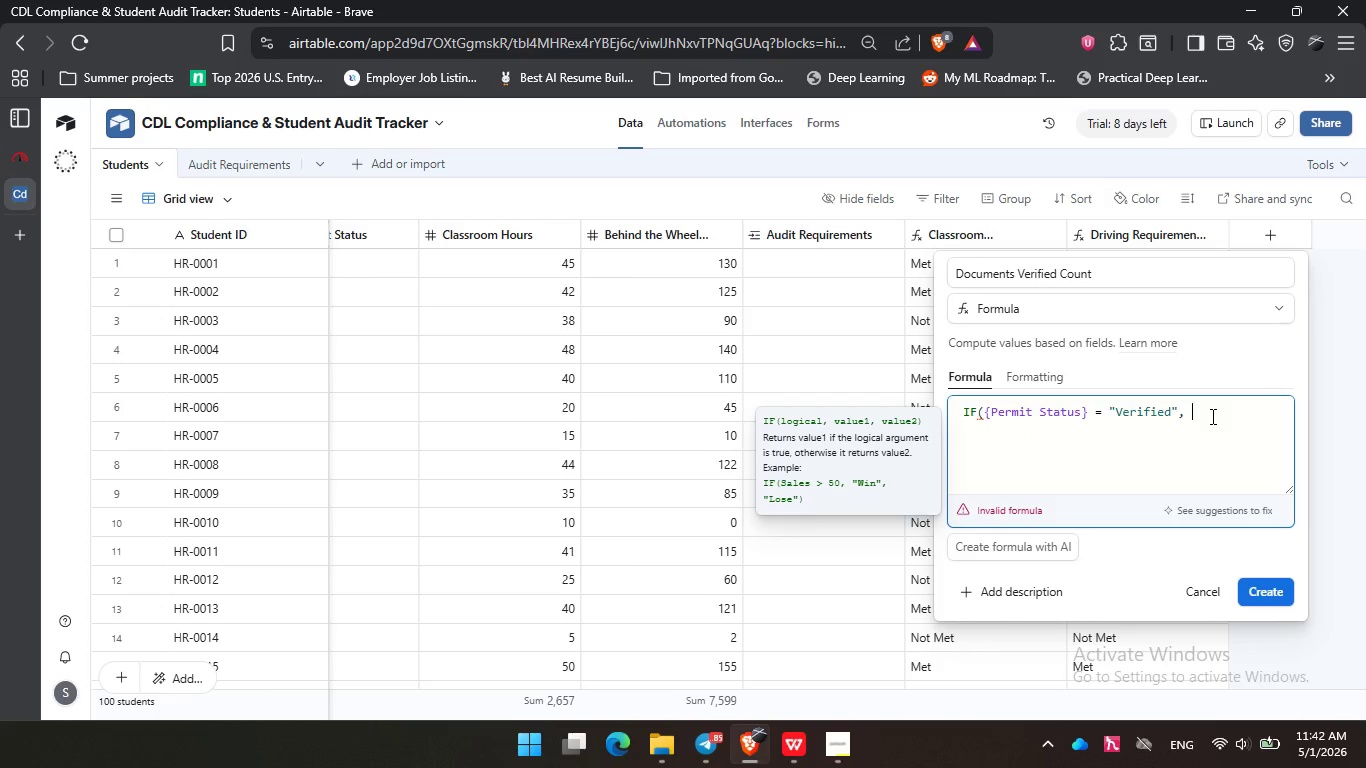 
type( 1, 0) +)
 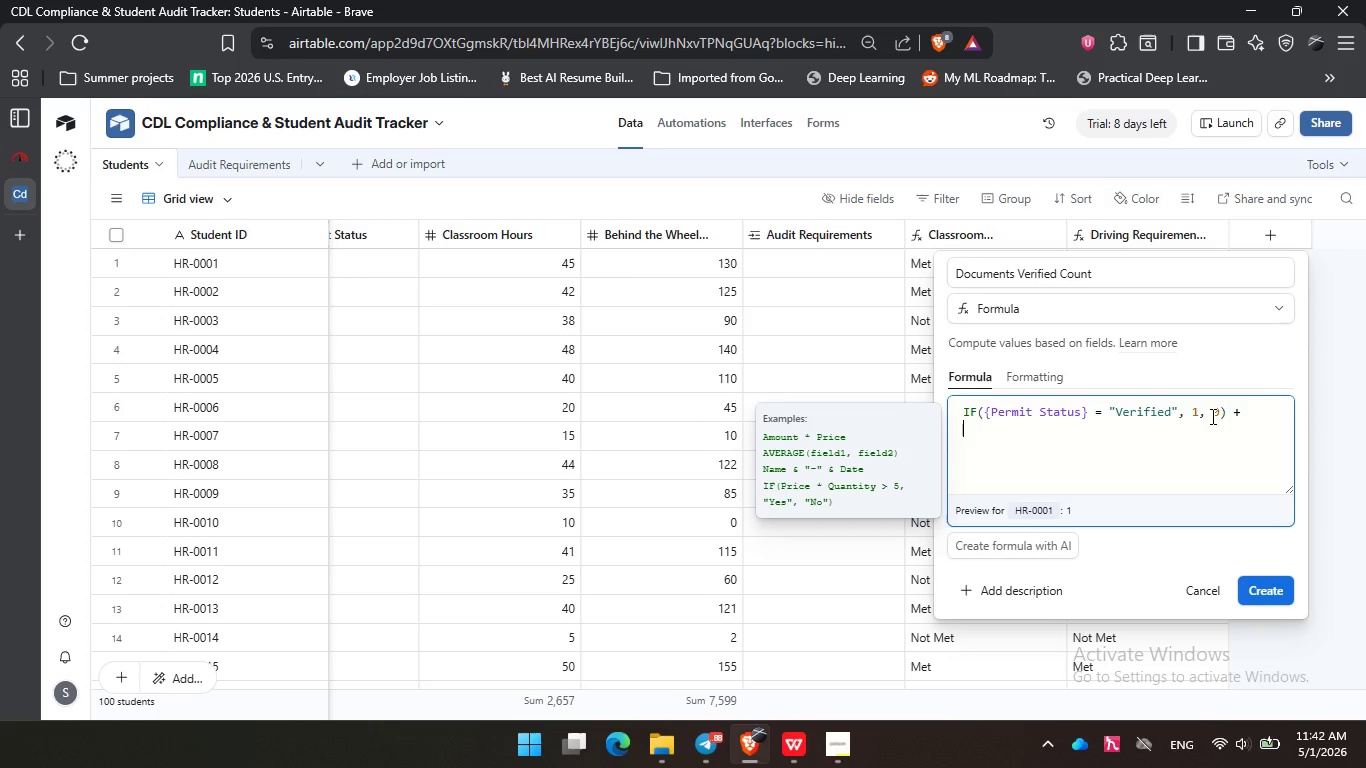 
key(Enter)
 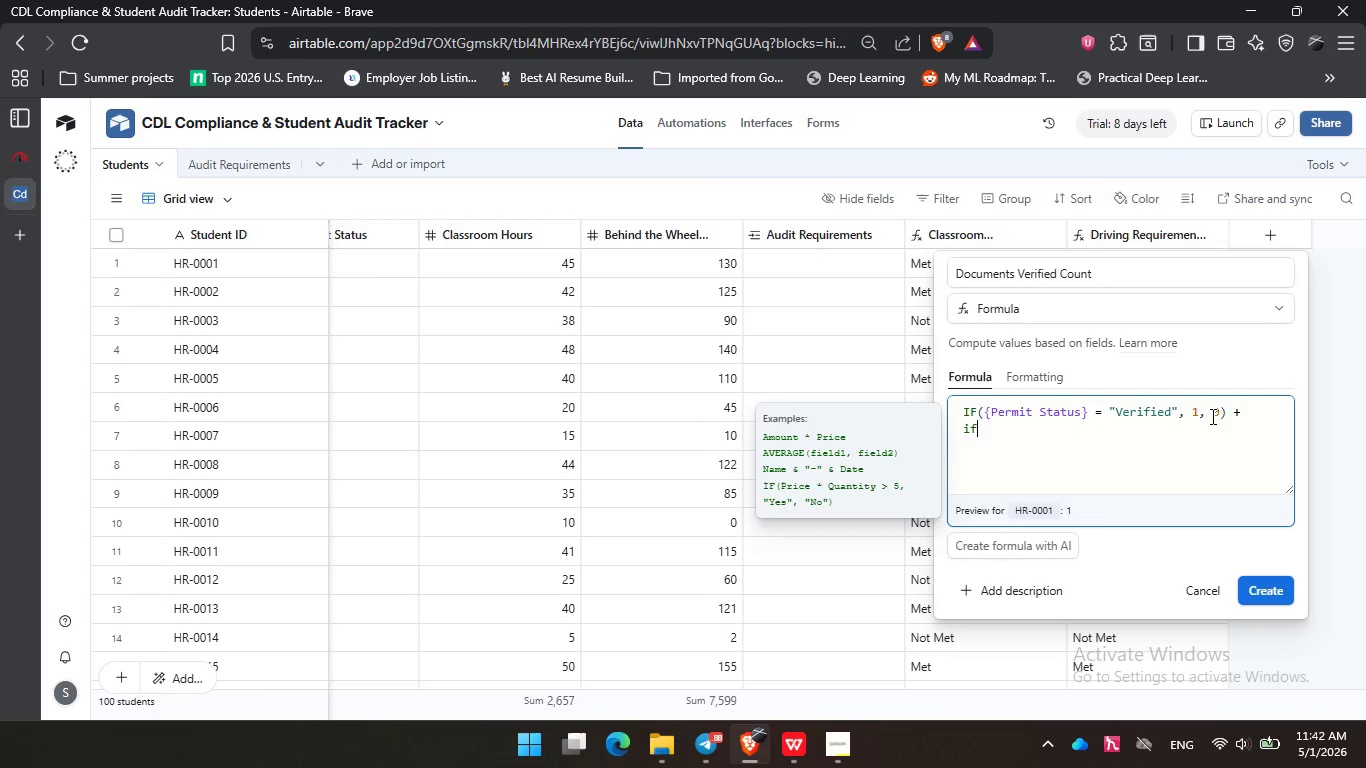 
type(if)
 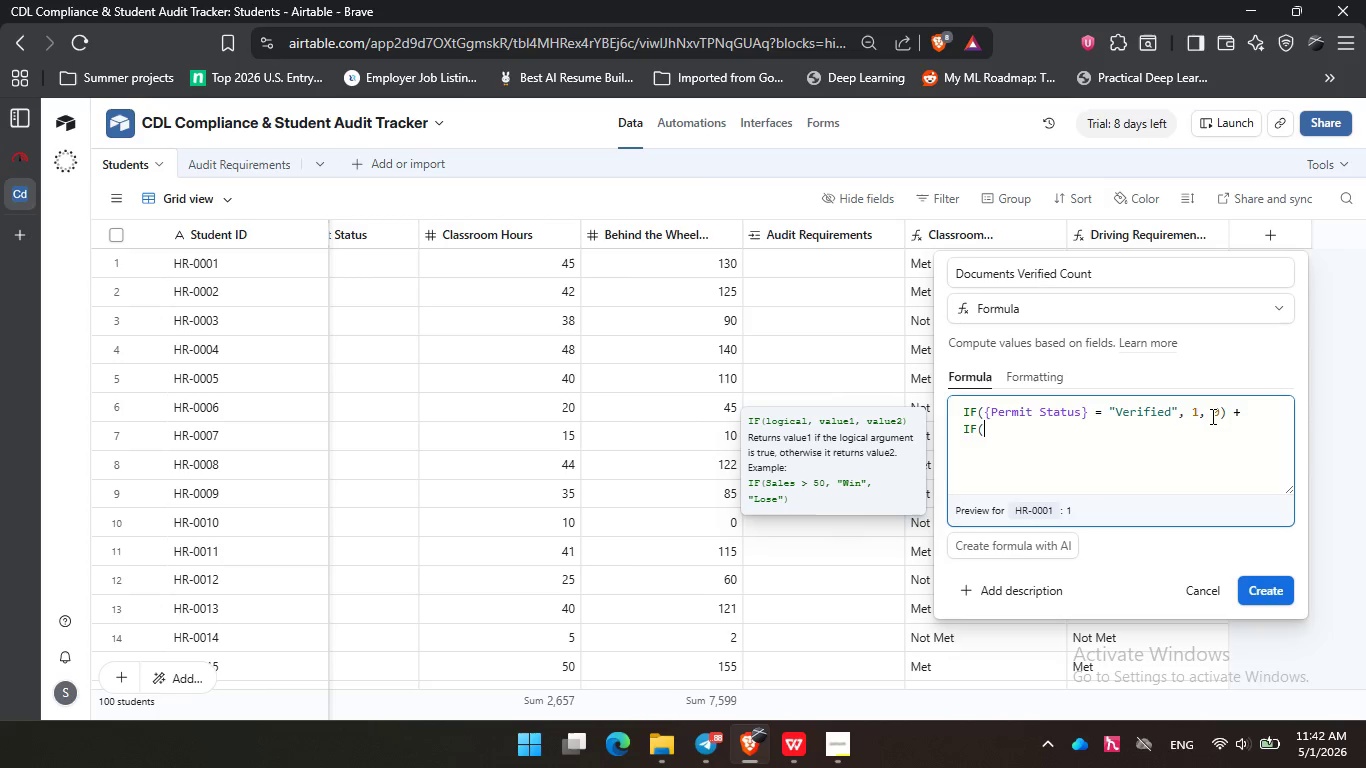 
key(Enter)
 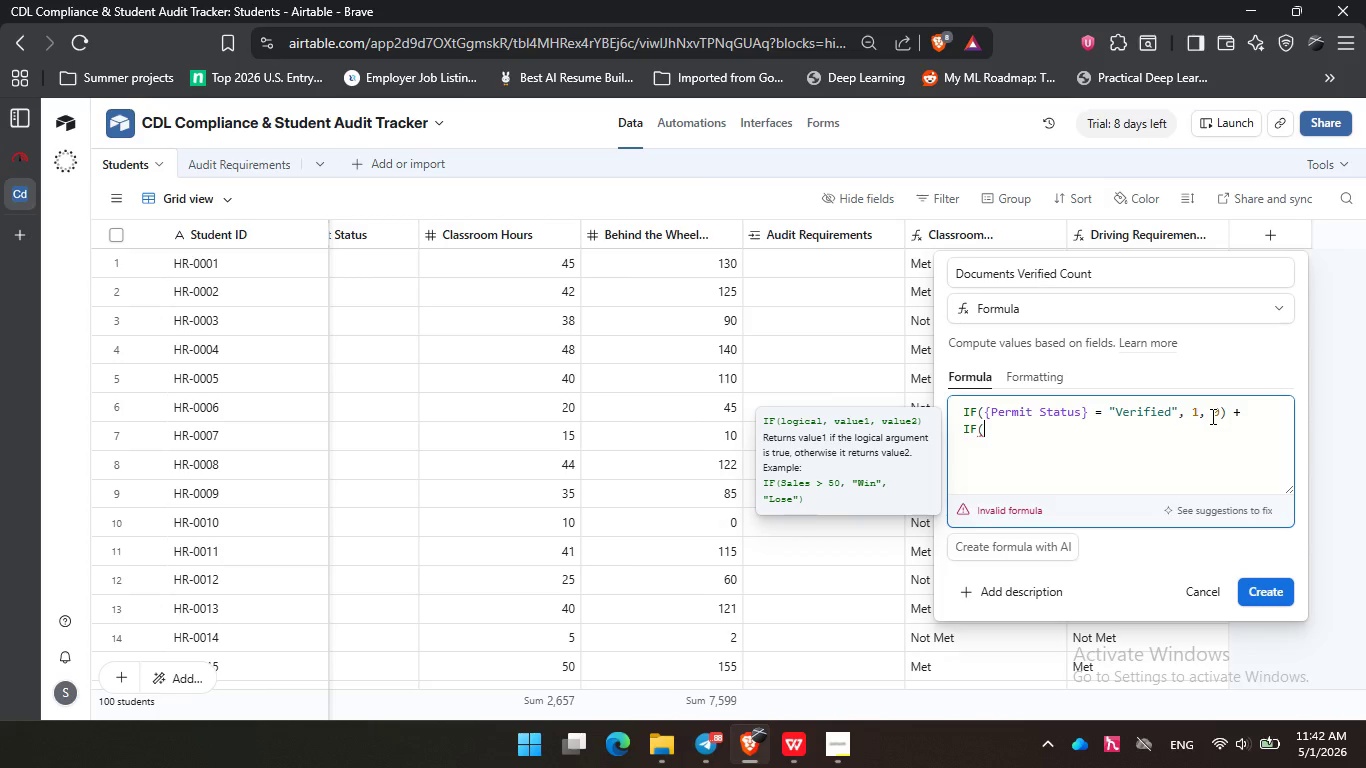 
type(medi)
 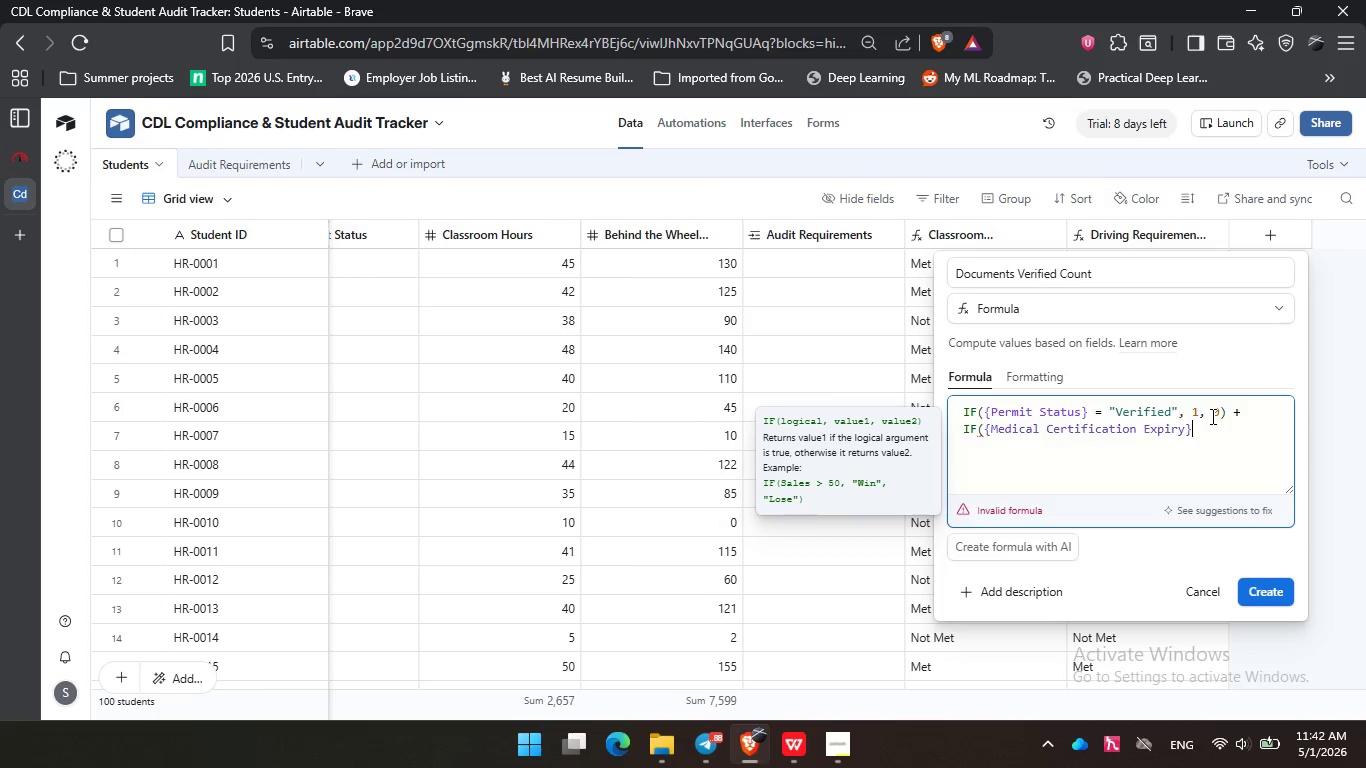 
key(Enter)
 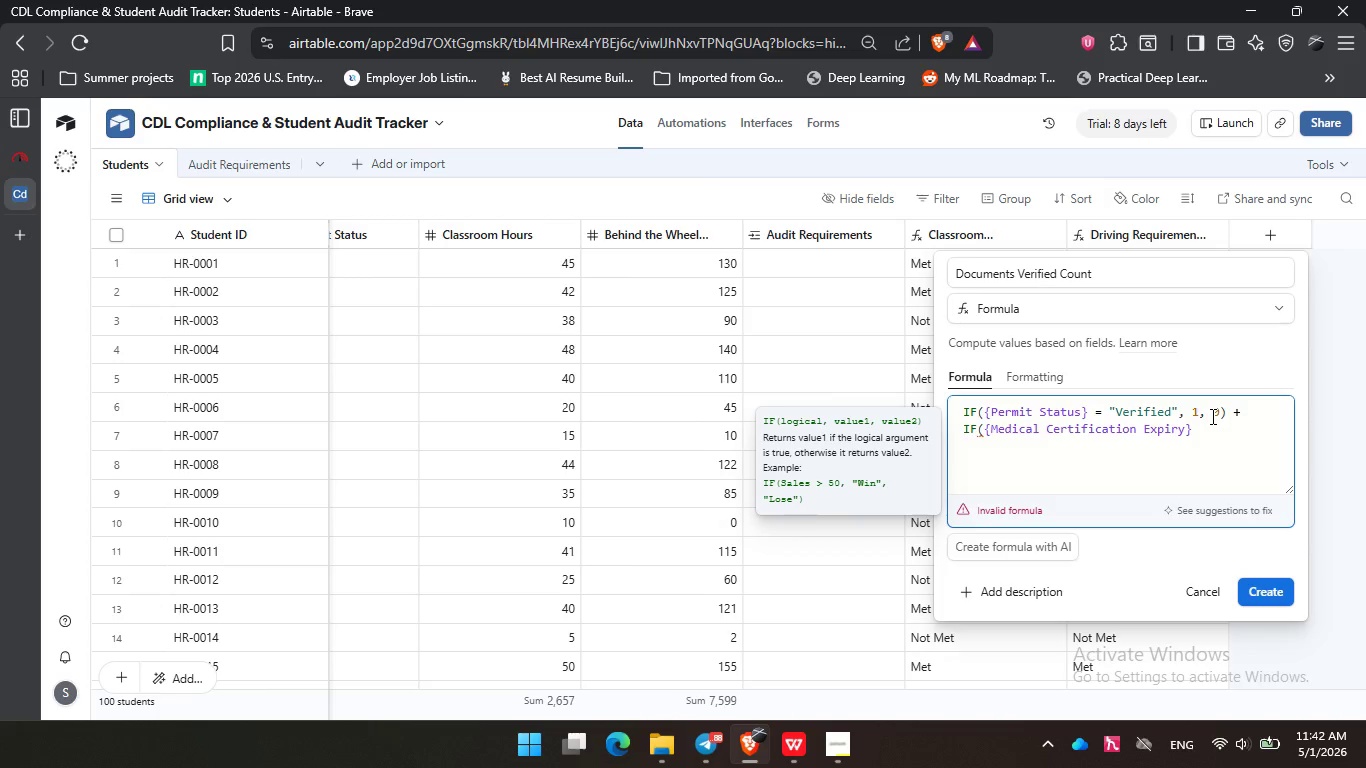 
key(Control+Z)
 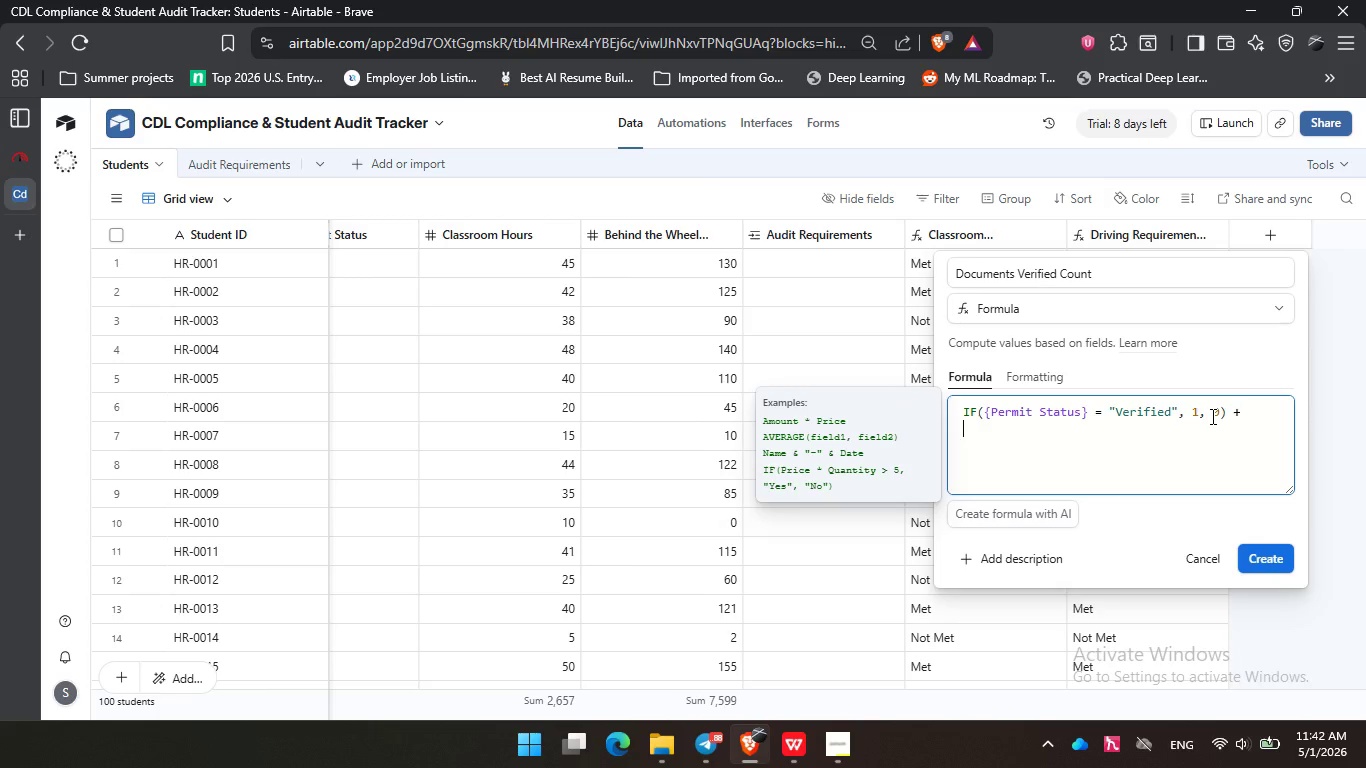 
key(Enter)
 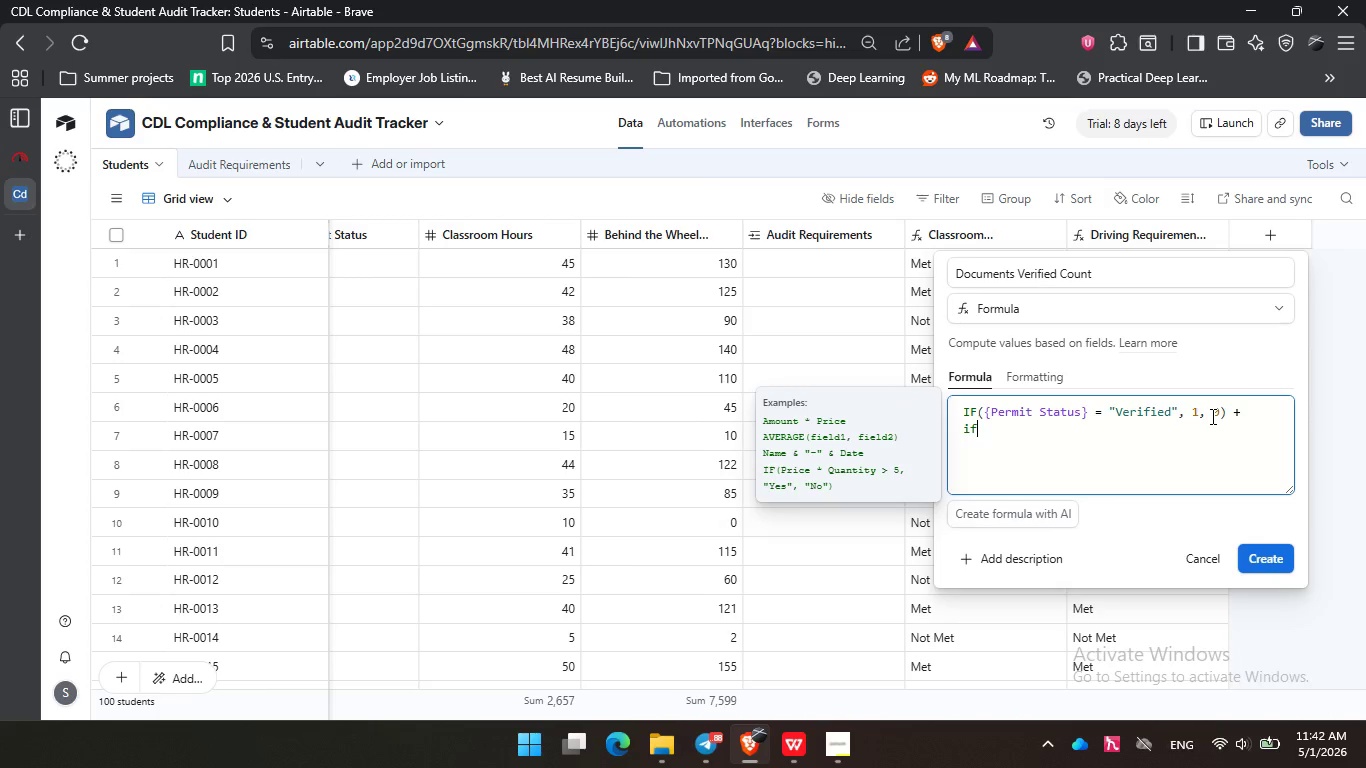 
type(if)
 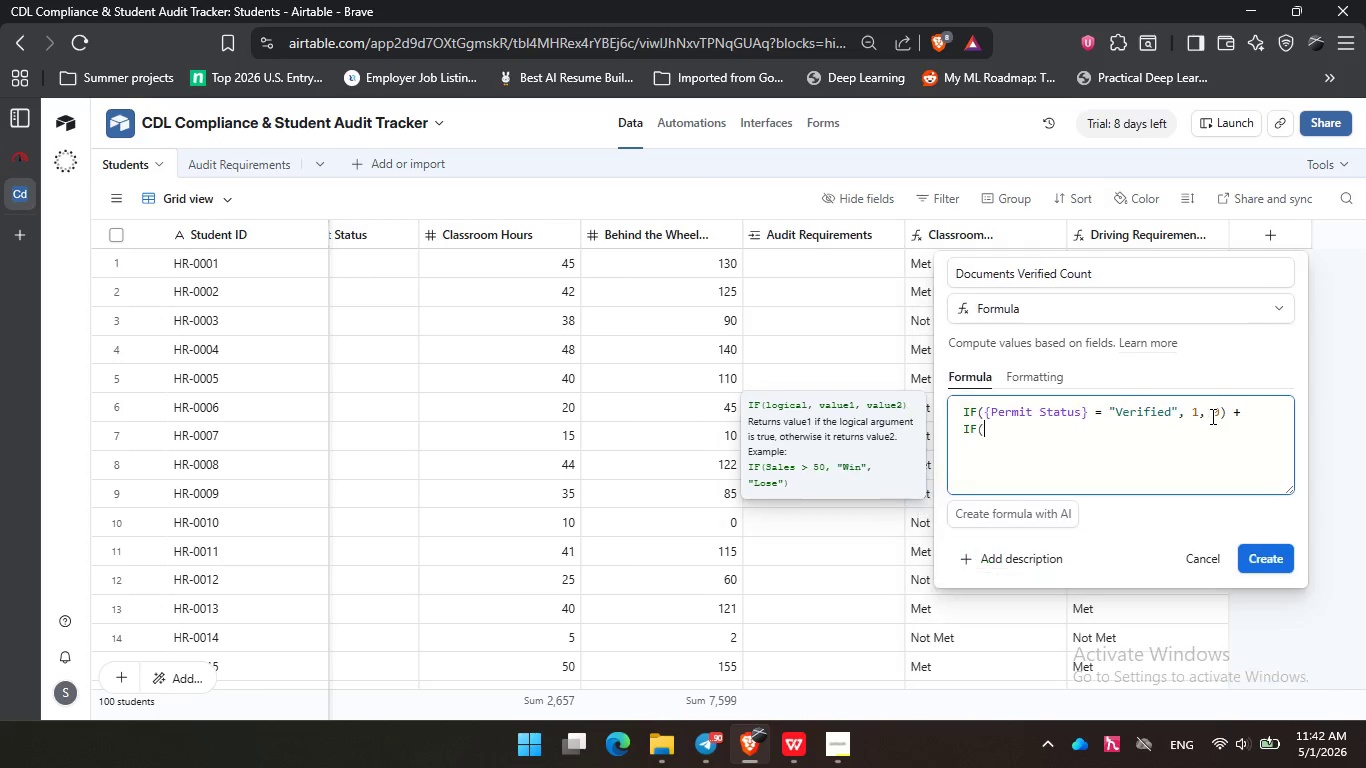 
key(Enter)
 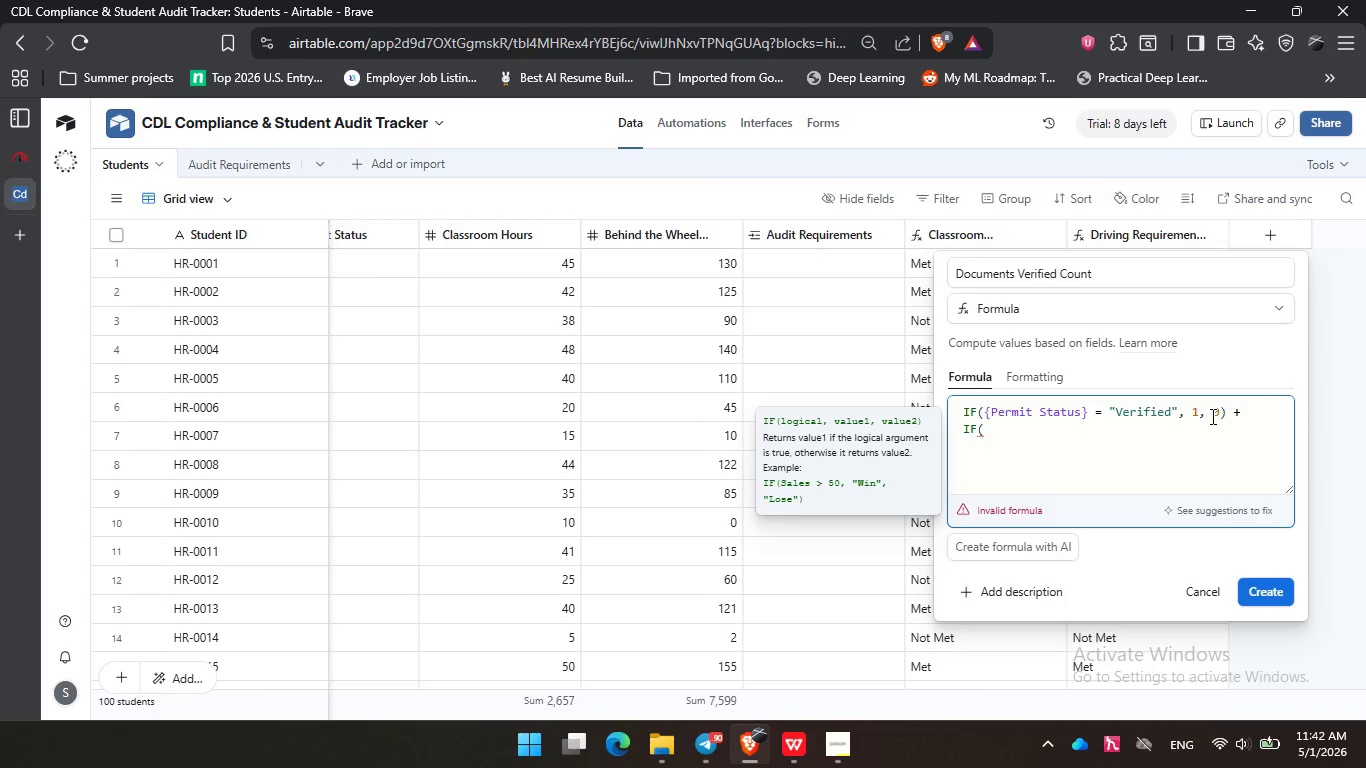 
type(me)
 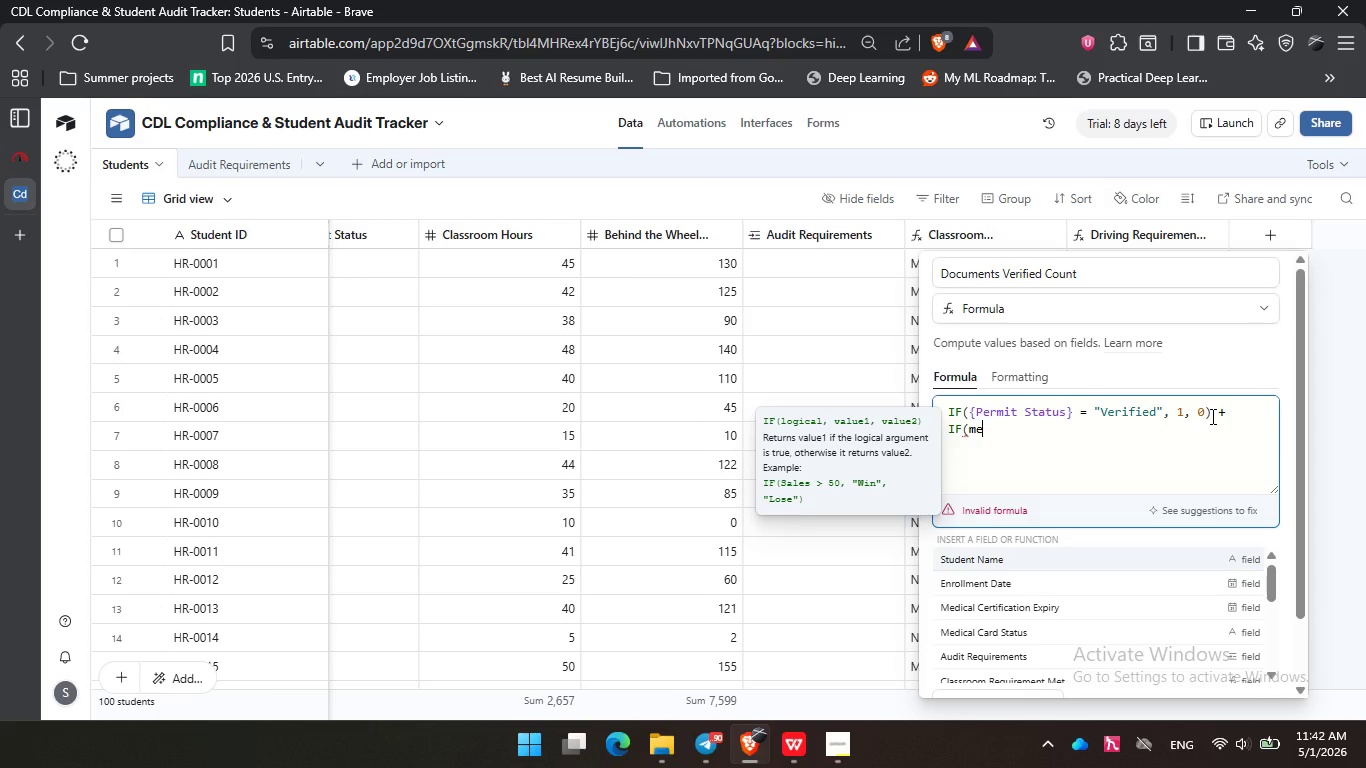 
key(ArrowDown)
 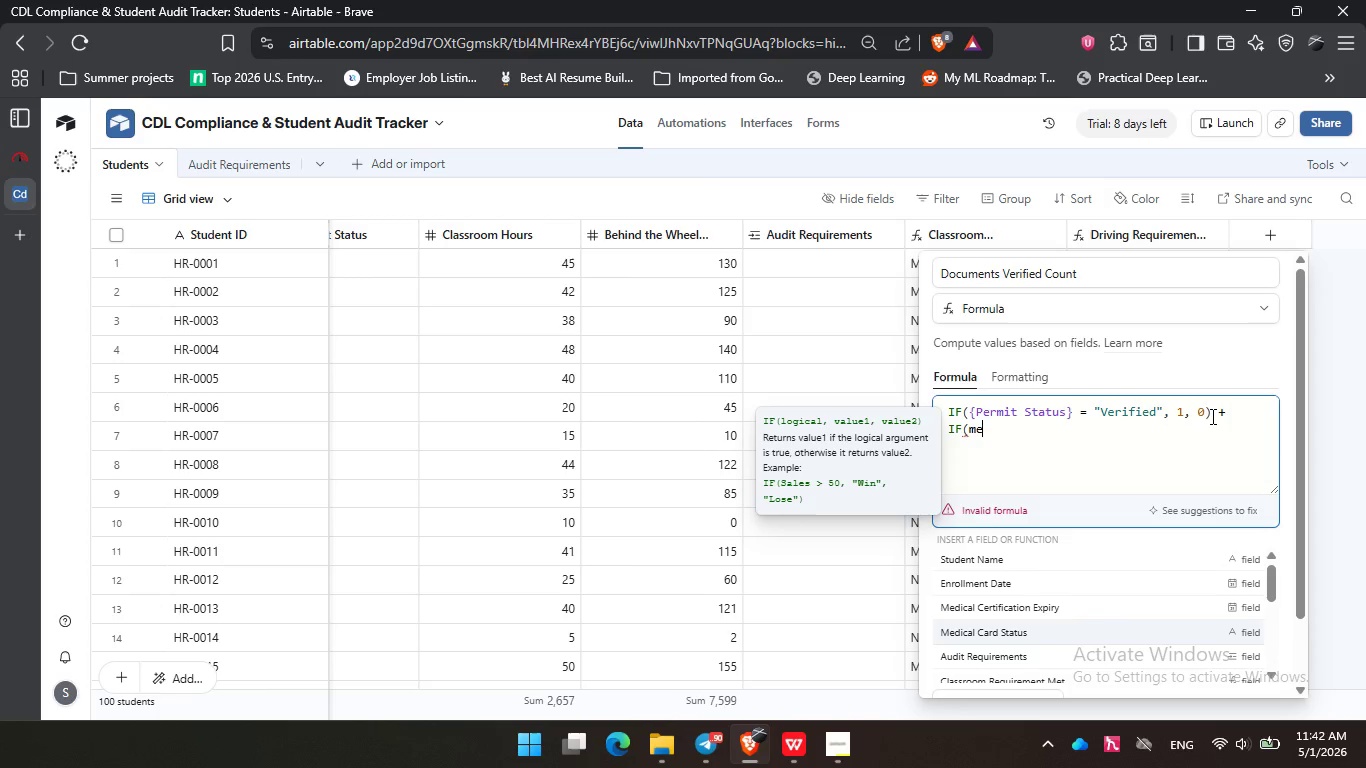 
key(ArrowDown)
 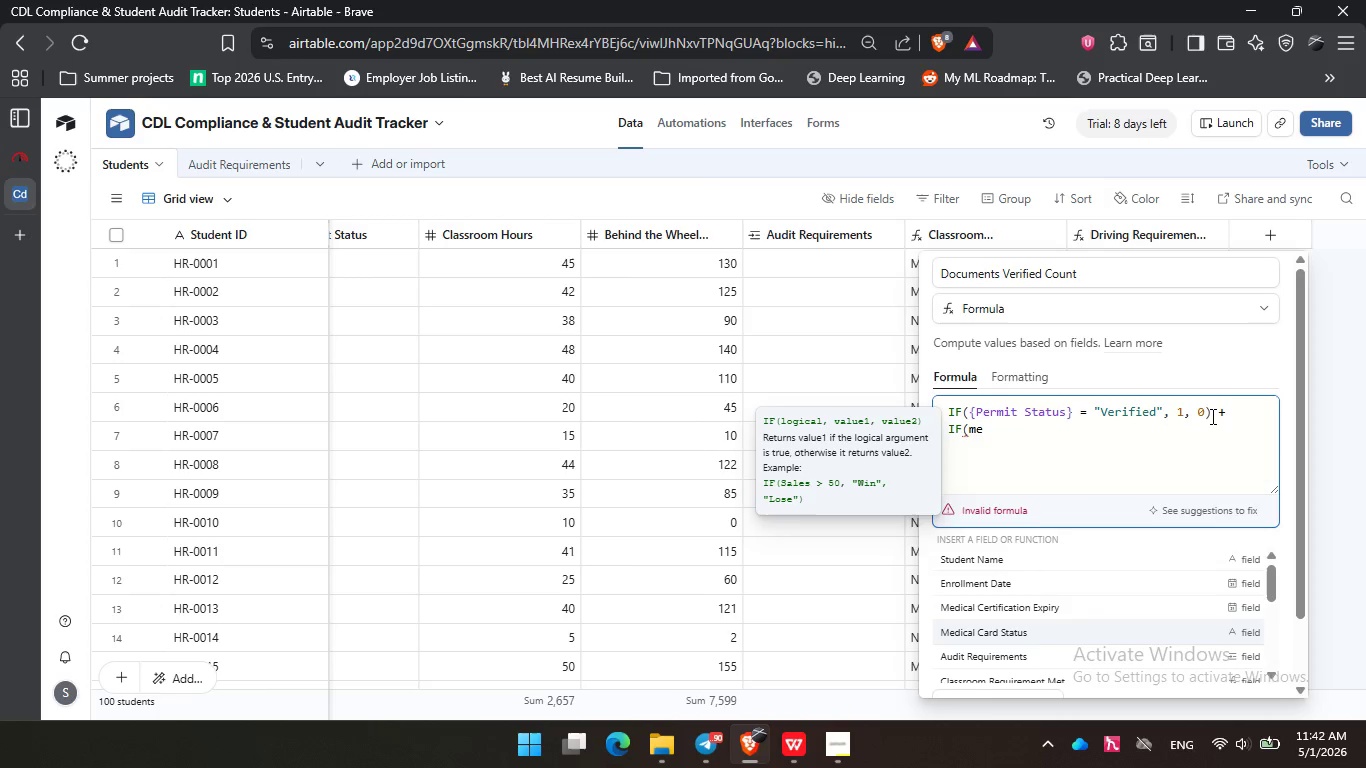 
key(ArrowDown)
 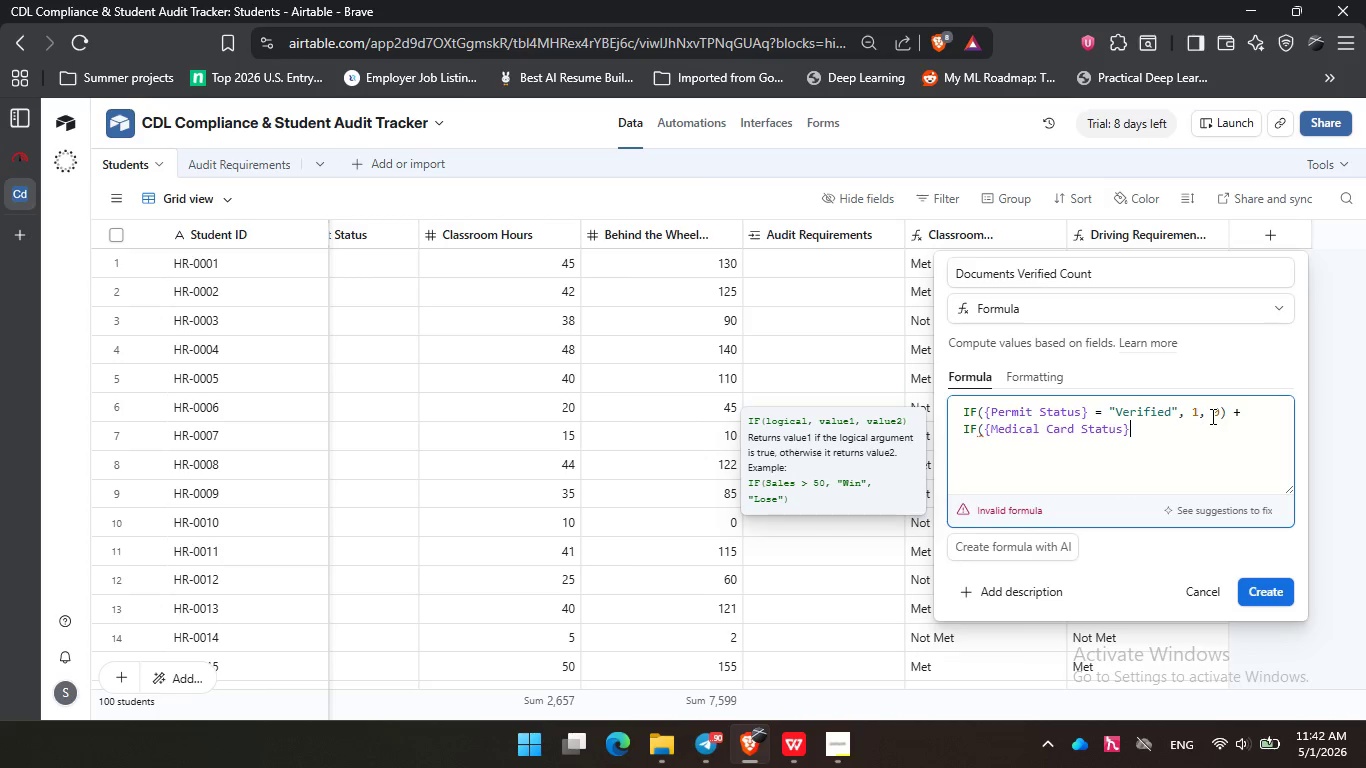 
key(Enter)
 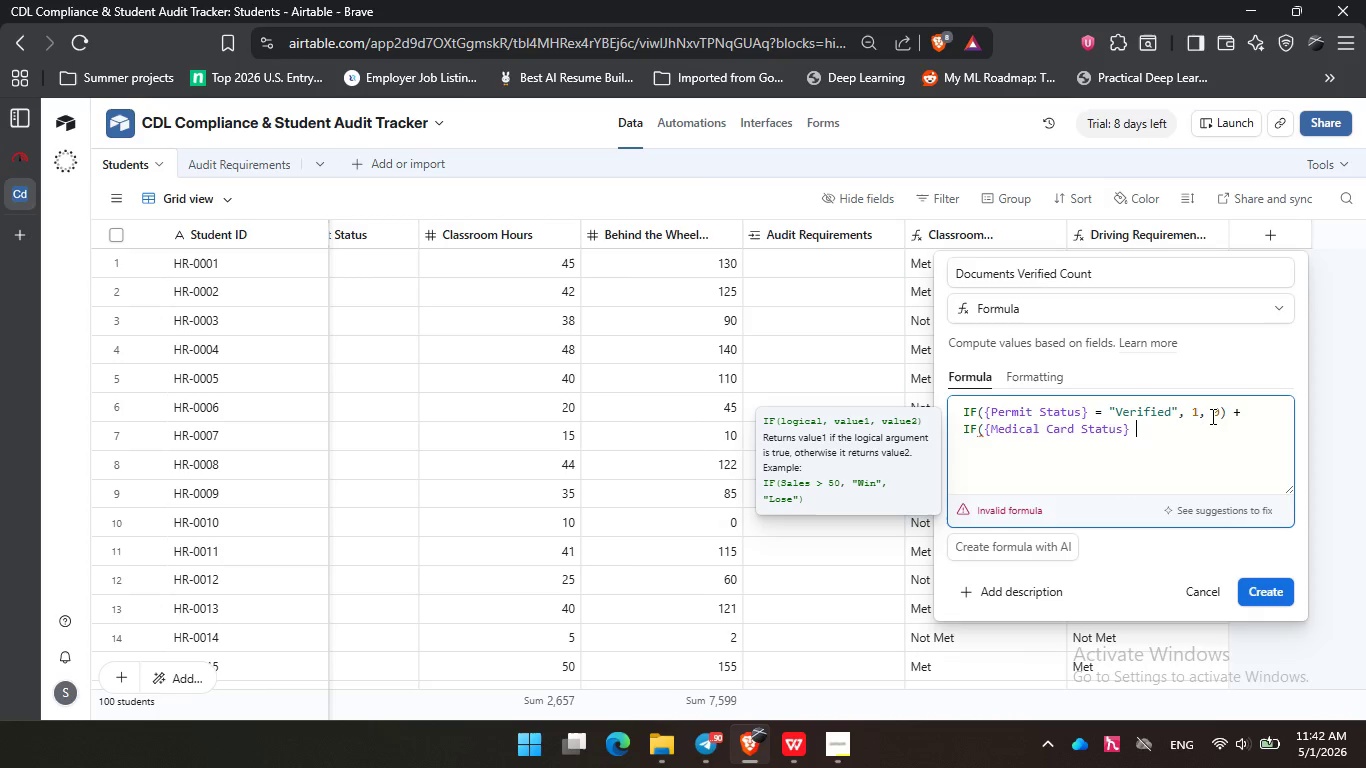 
type( = "Verified. 1,)
key(Backspace)
key(Backspace)
key(Backspace)
key(Backspace)
 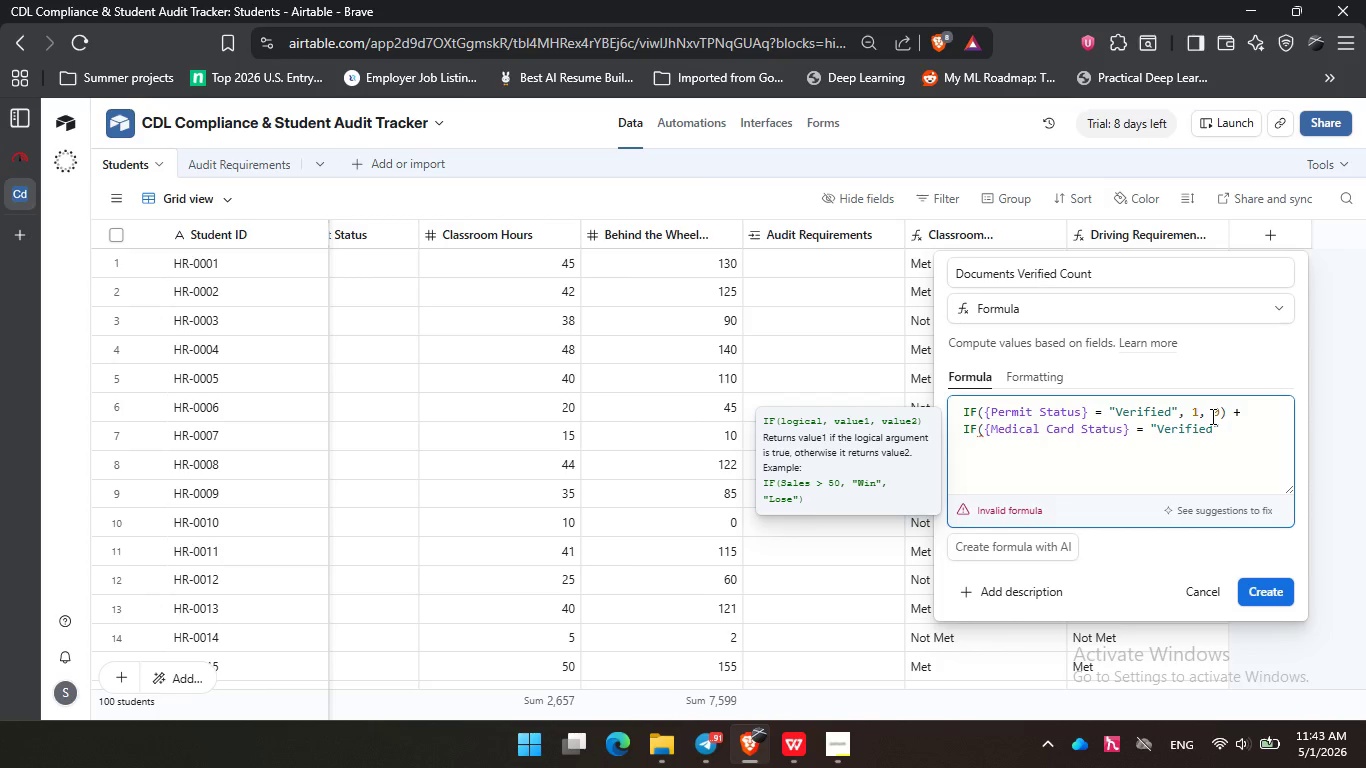 
key(ArrowRight)
 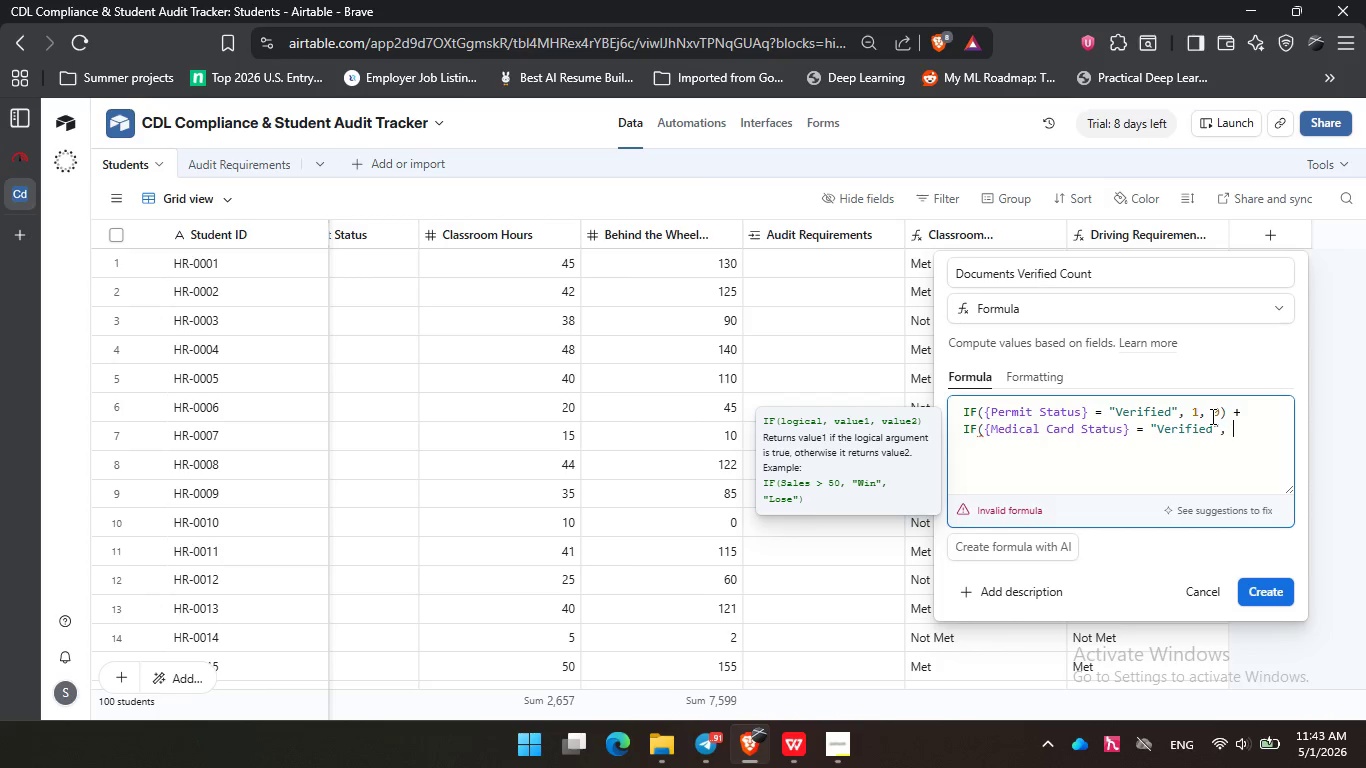 
type(, 1, 0) +)
 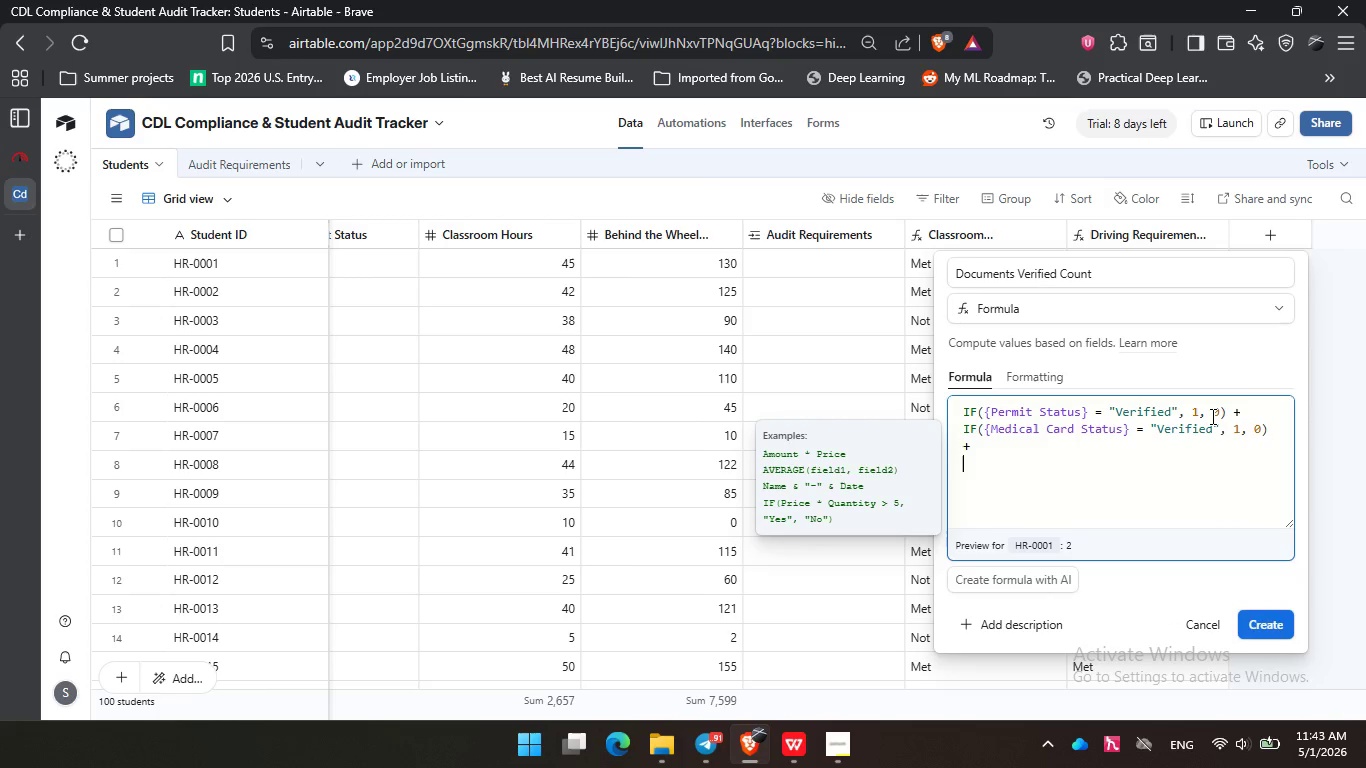 
key(Enter)
 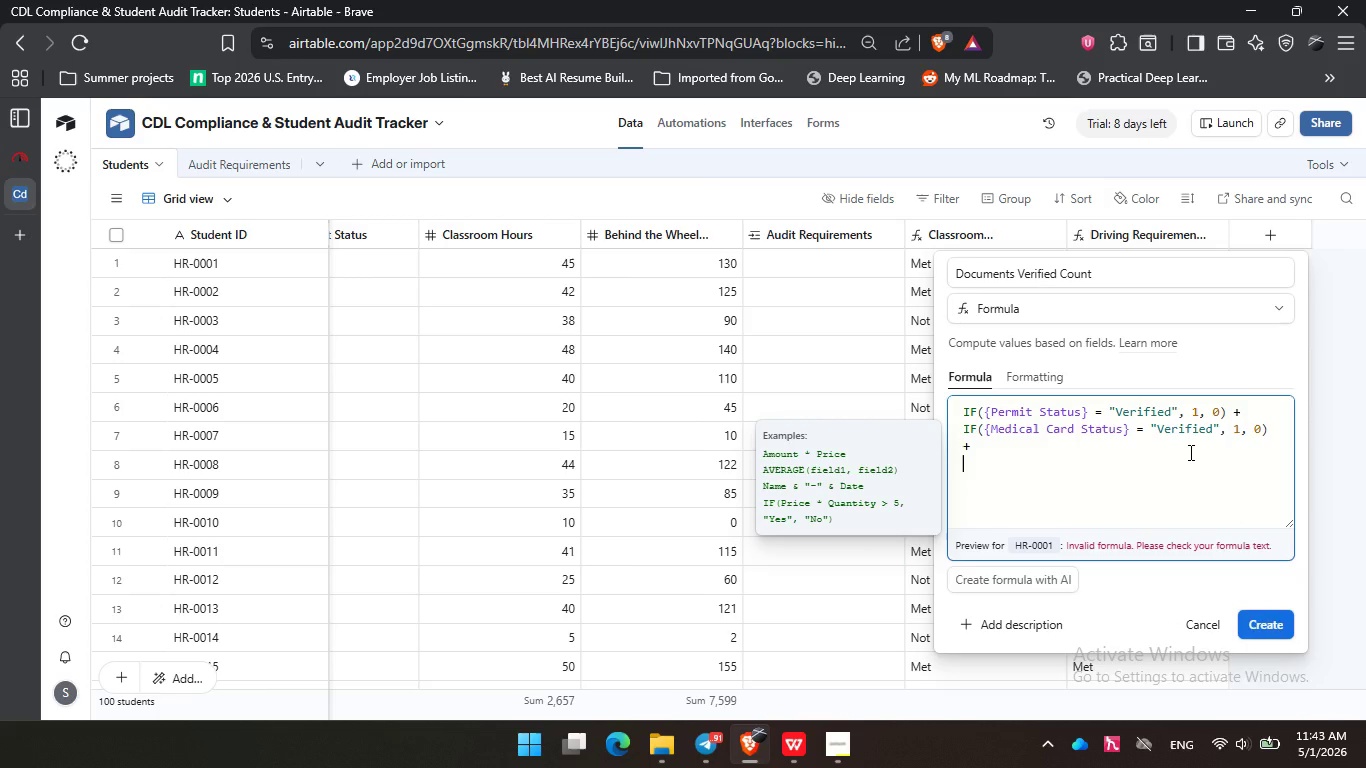 
wait(5.39)
 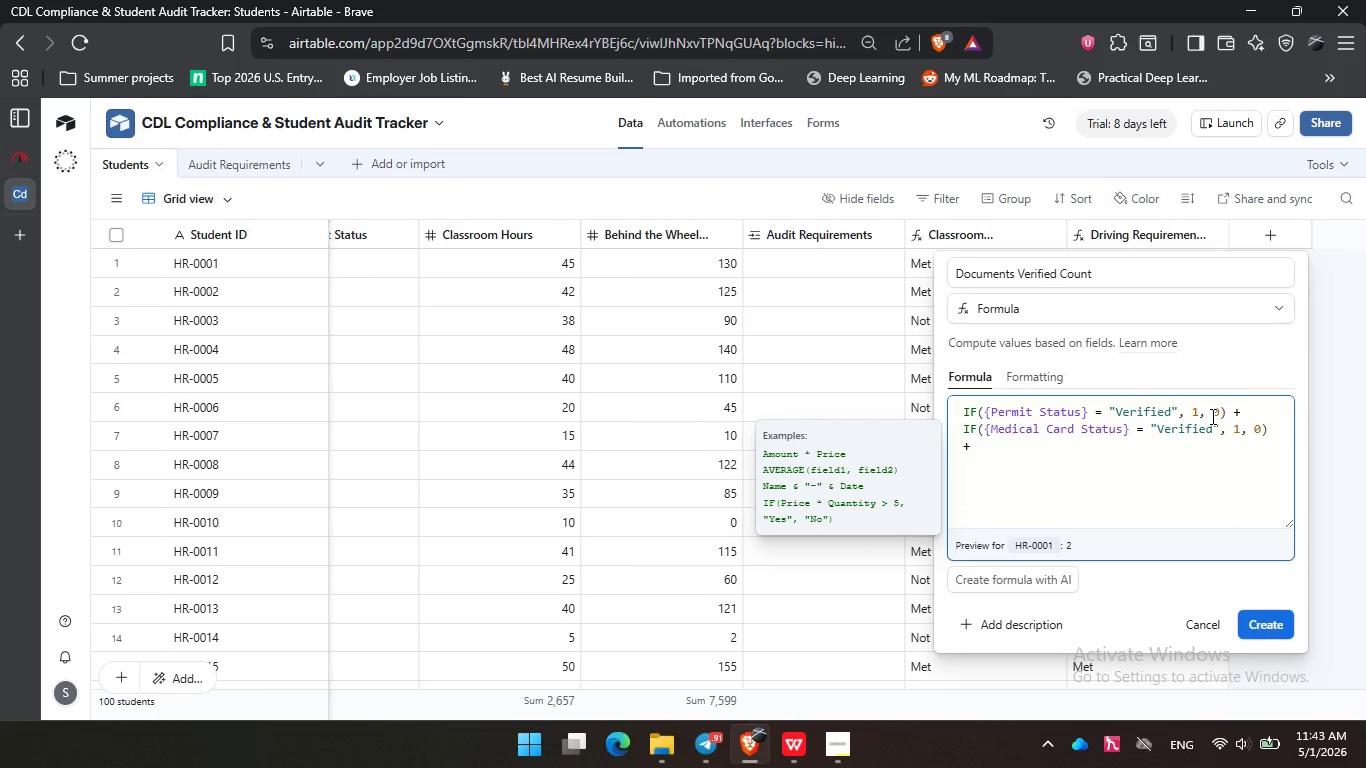 
key(Backspace)
type( if)
 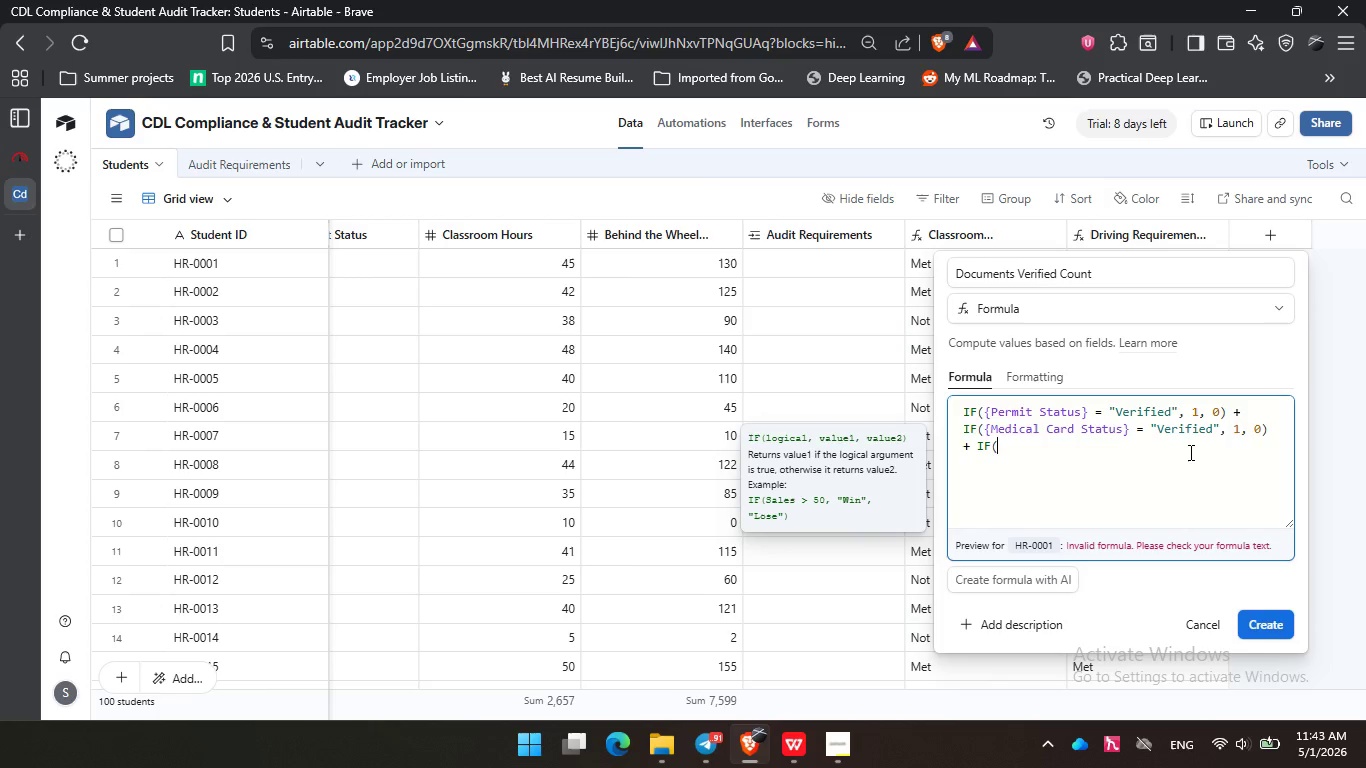 
key(Enter)
 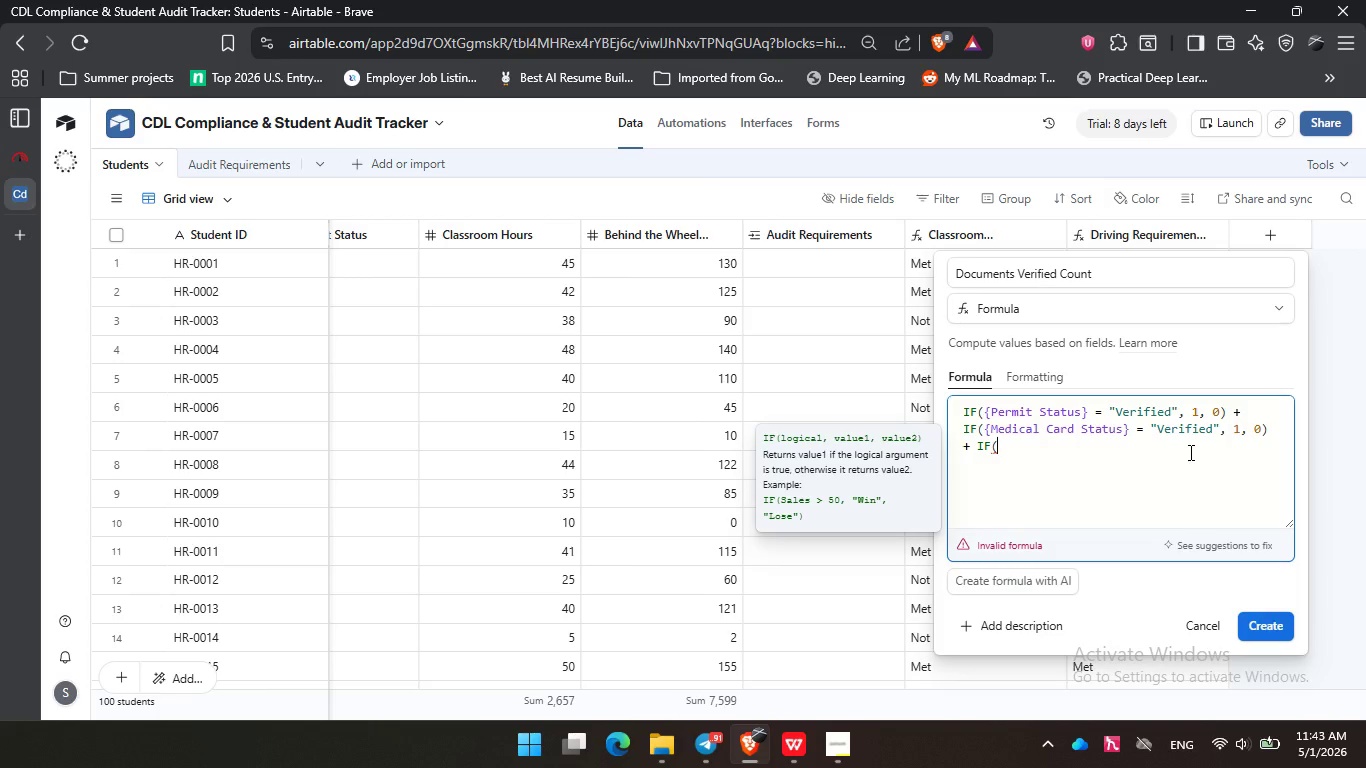 
type(dru)
 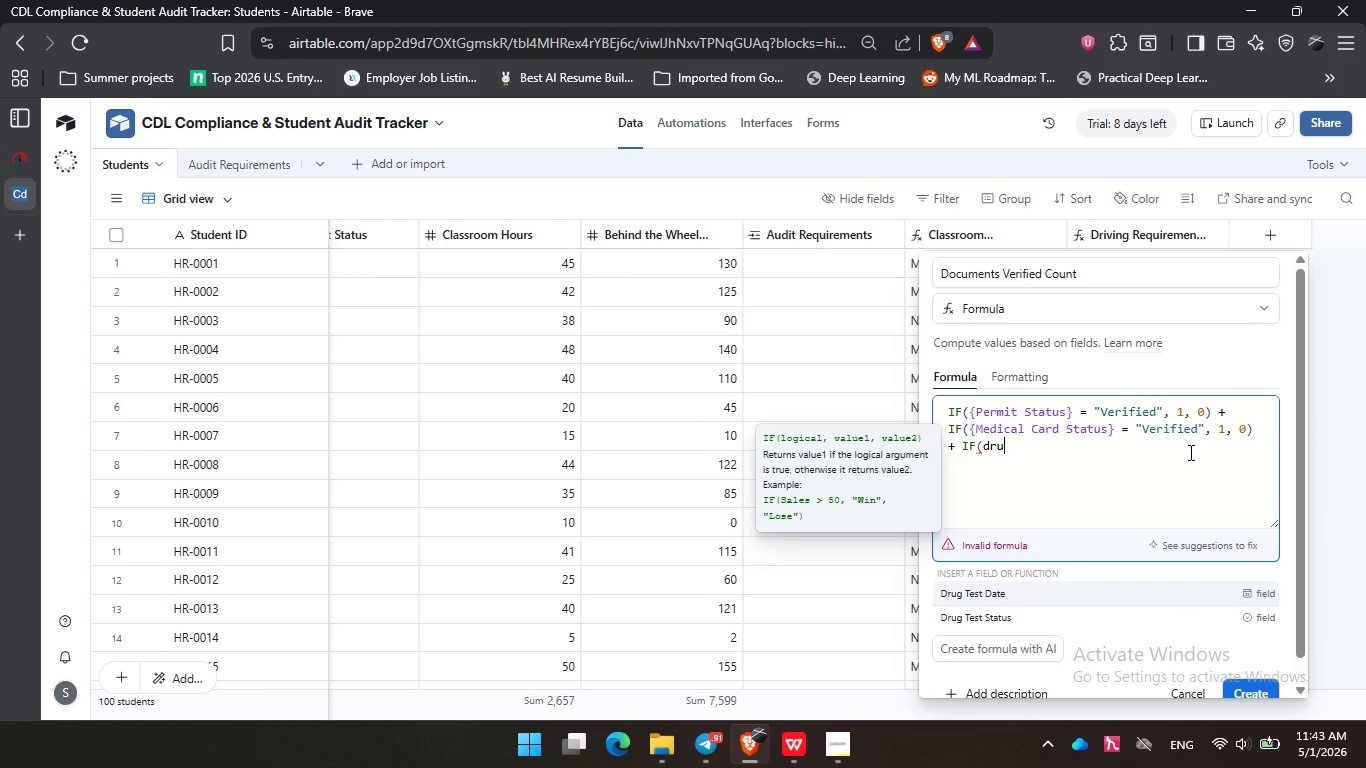 
key(ArrowDown)
 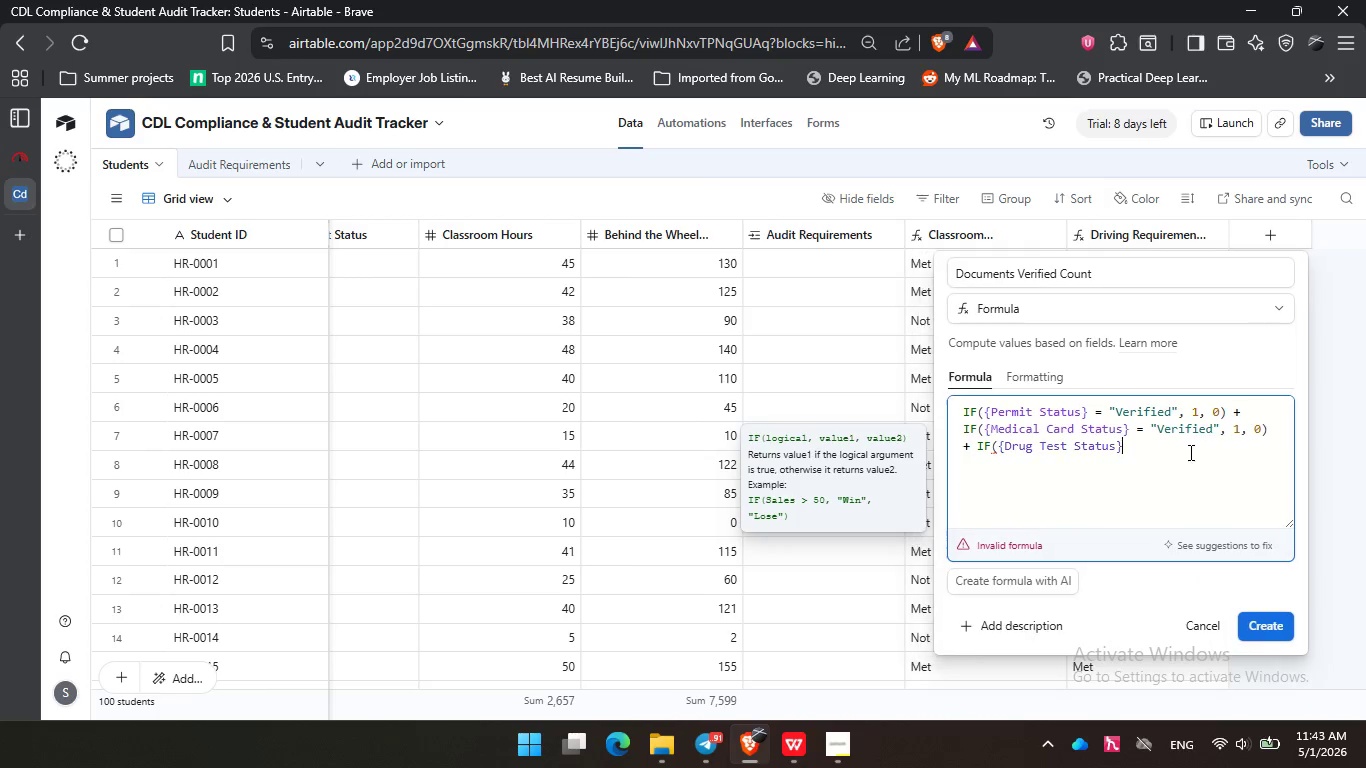 
key(Enter)
 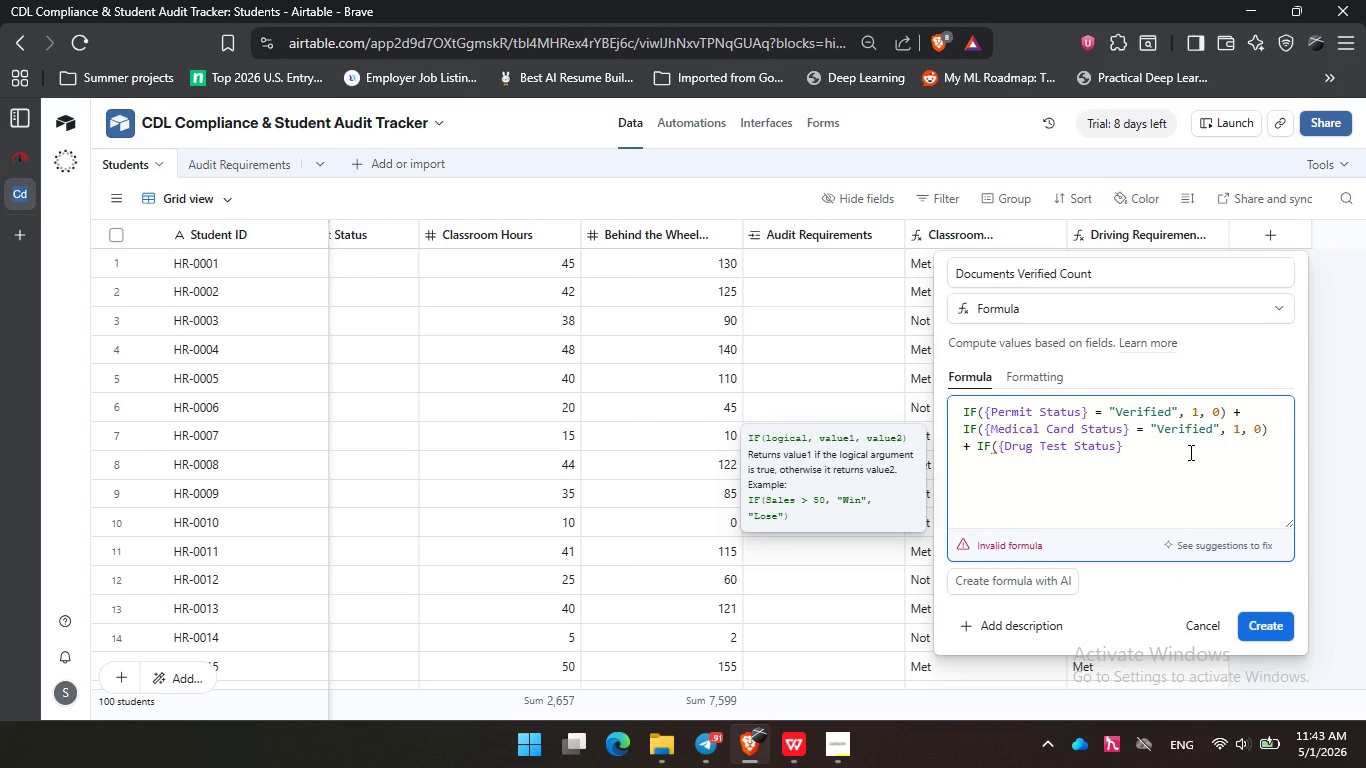 
type( = "Verified)
 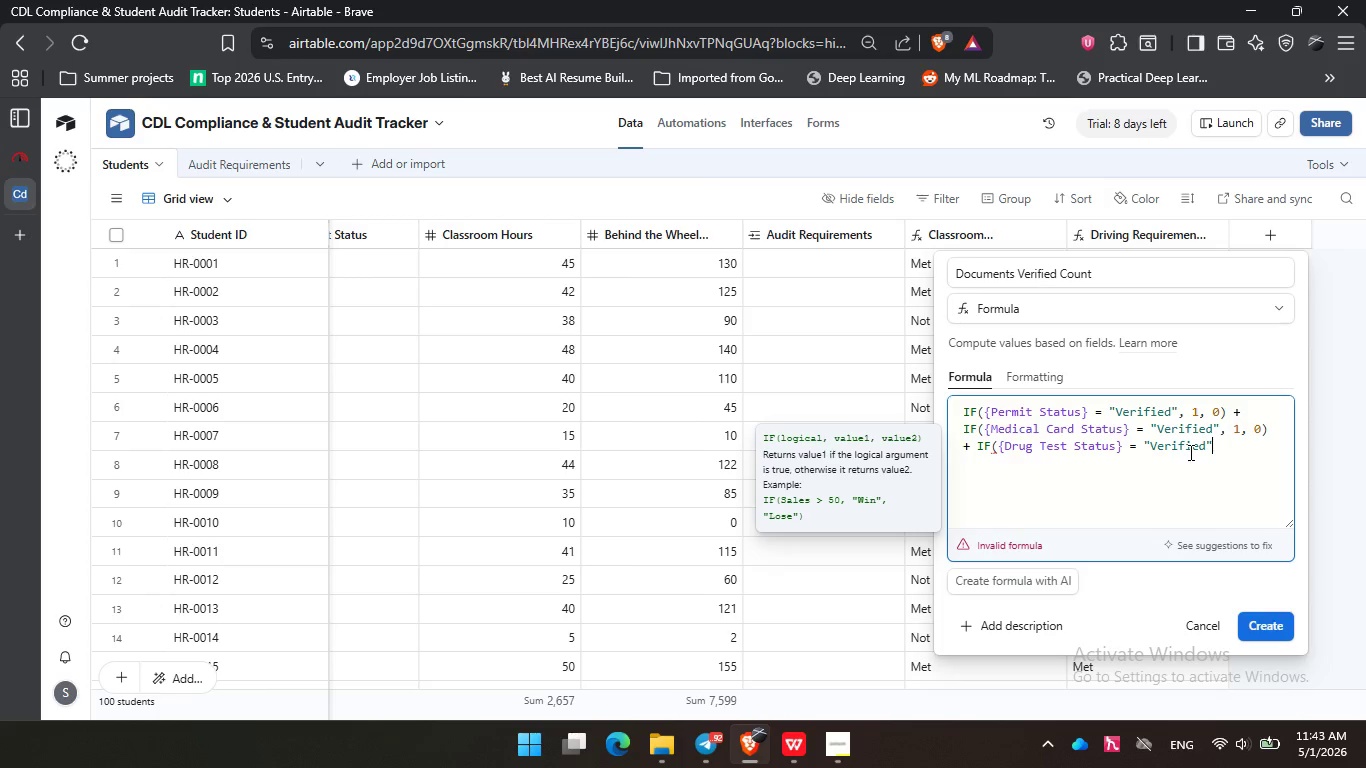 
 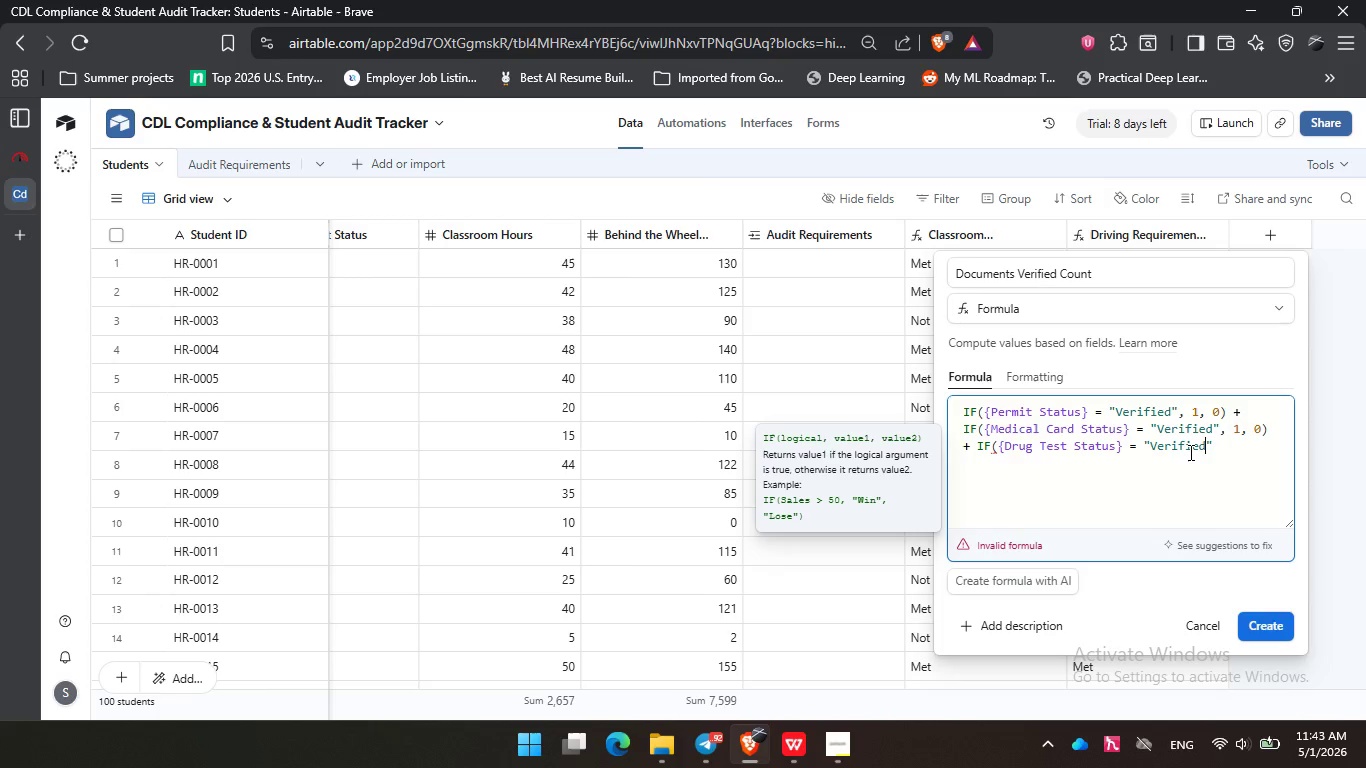 
key(ArrowRight)
 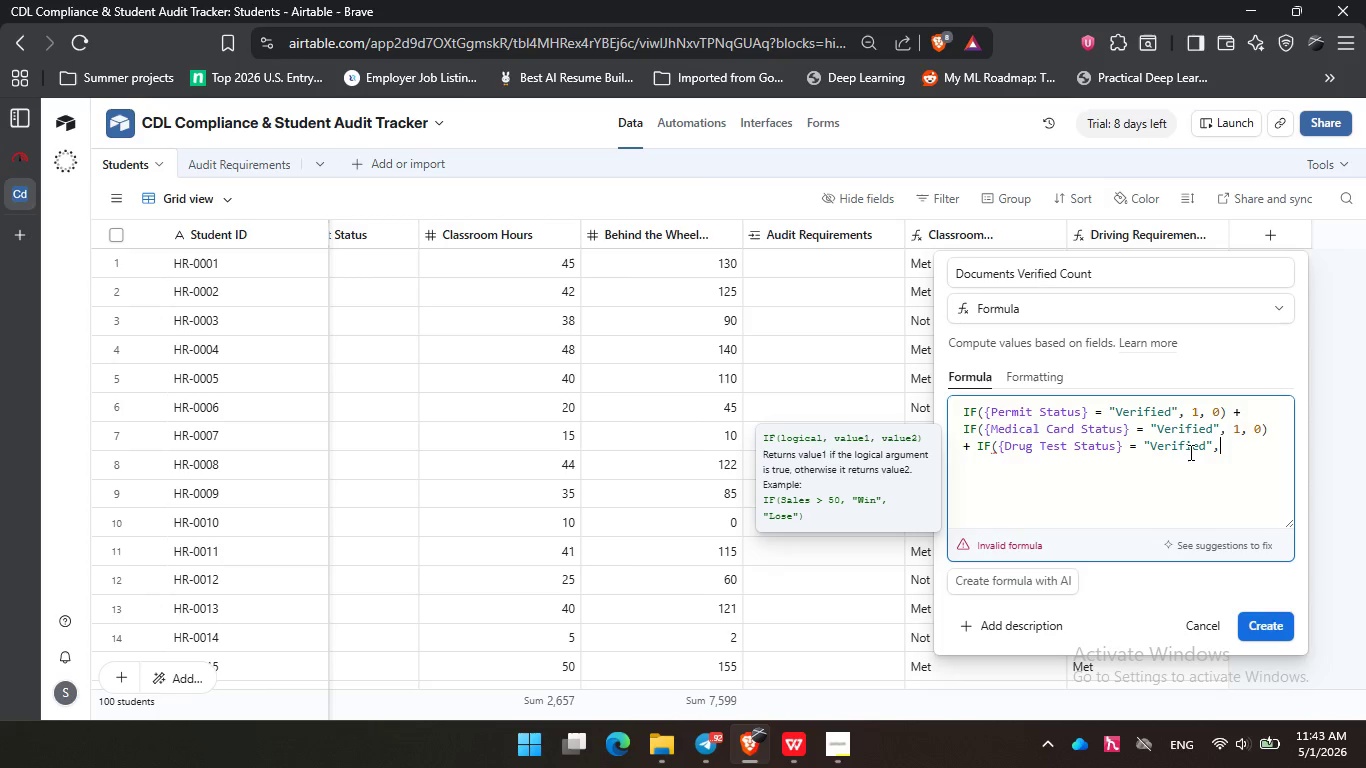 
type(, 1, 0))
 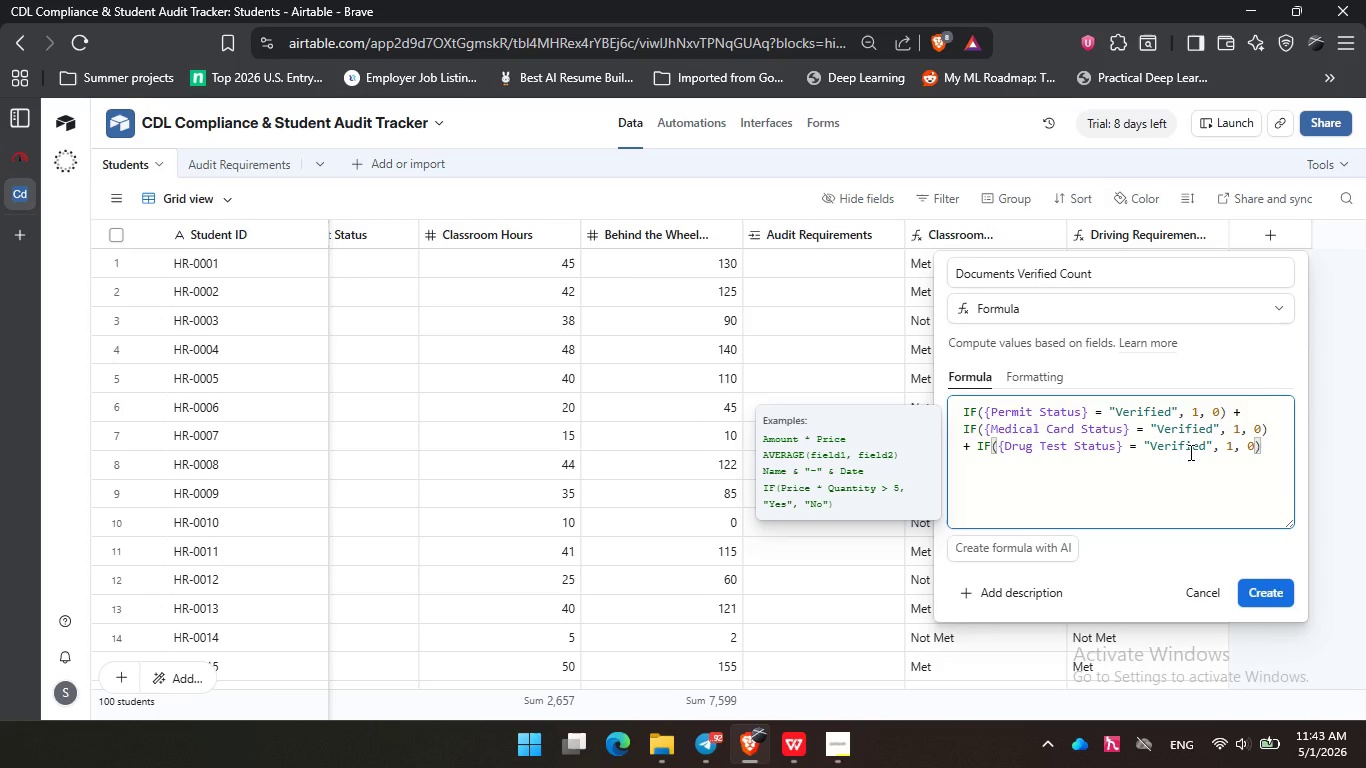 
wait(19.88)
 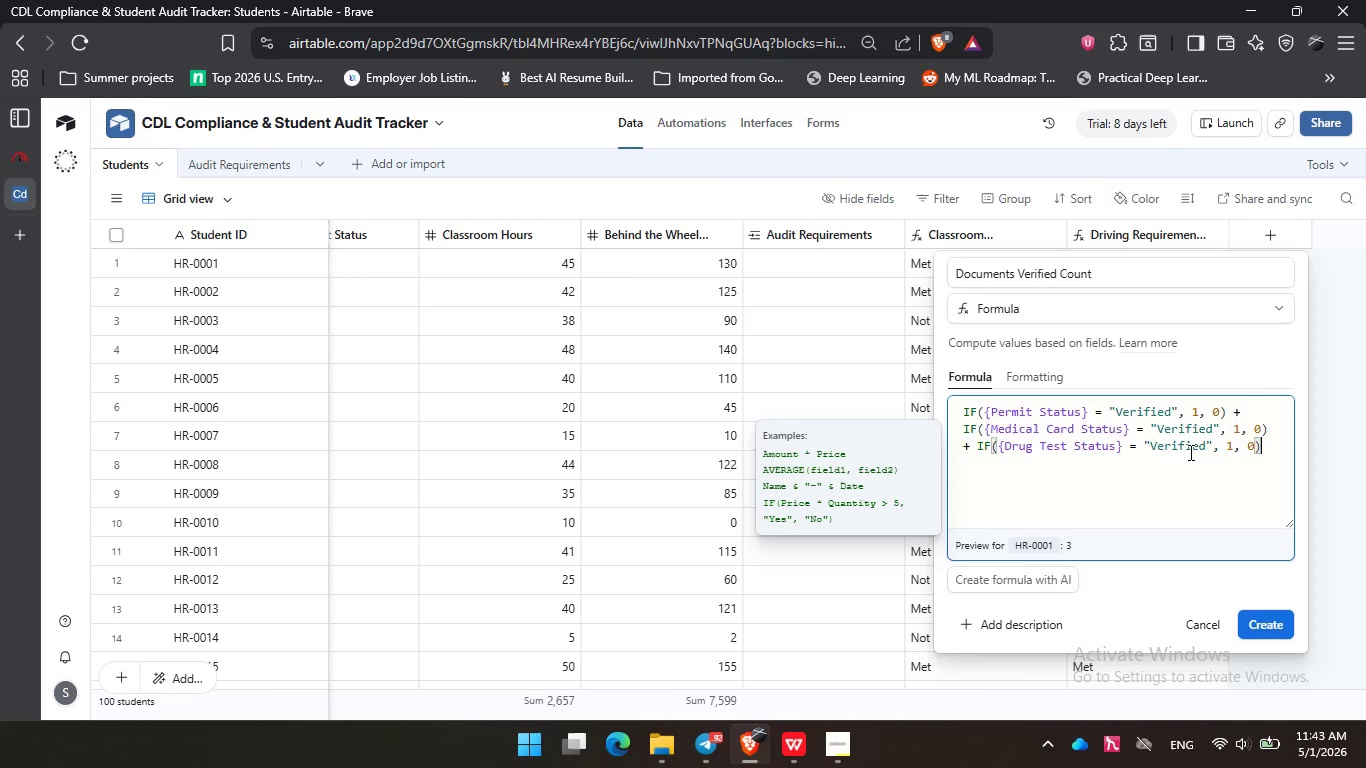 
left_click([1279, 628])
 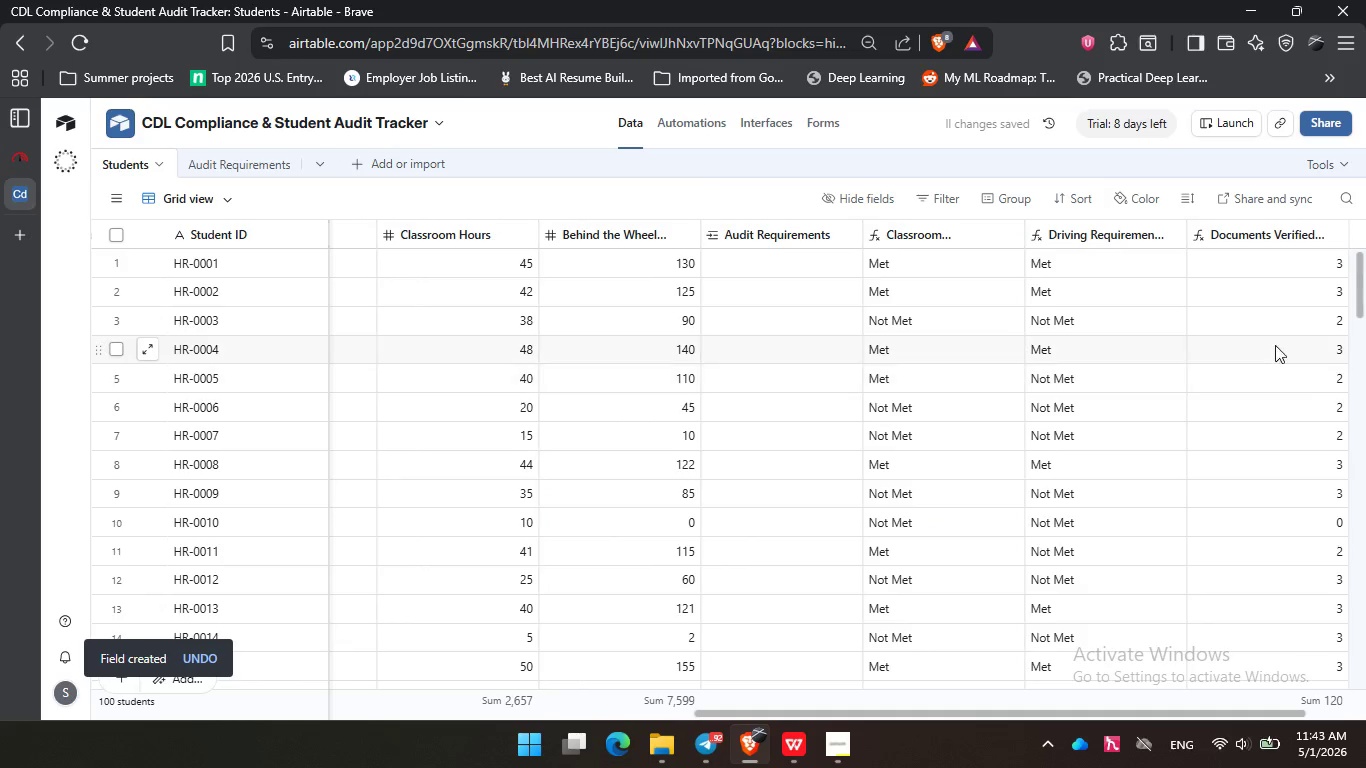 
wait(5.17)
 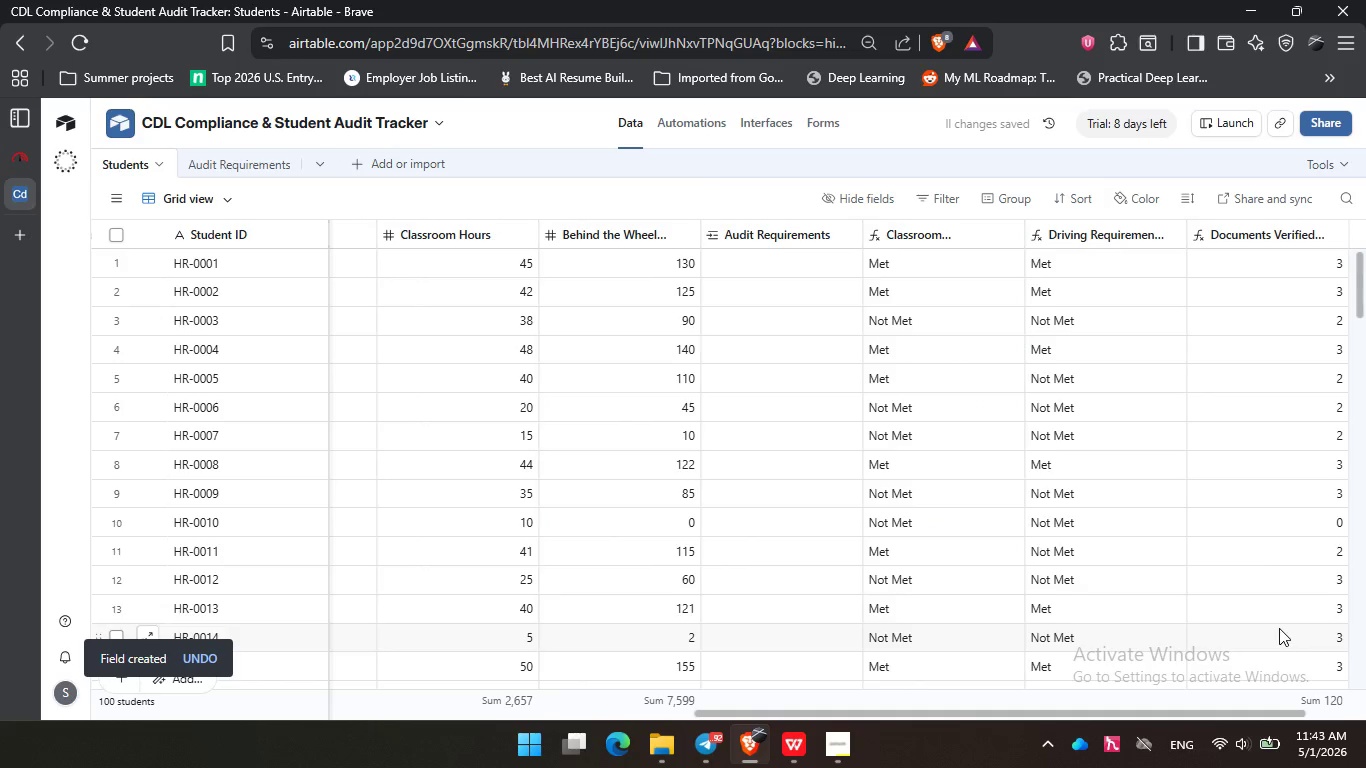 
left_click_drag(start_coordinate=[1199, 717], to_coordinate=[1256, 714])
 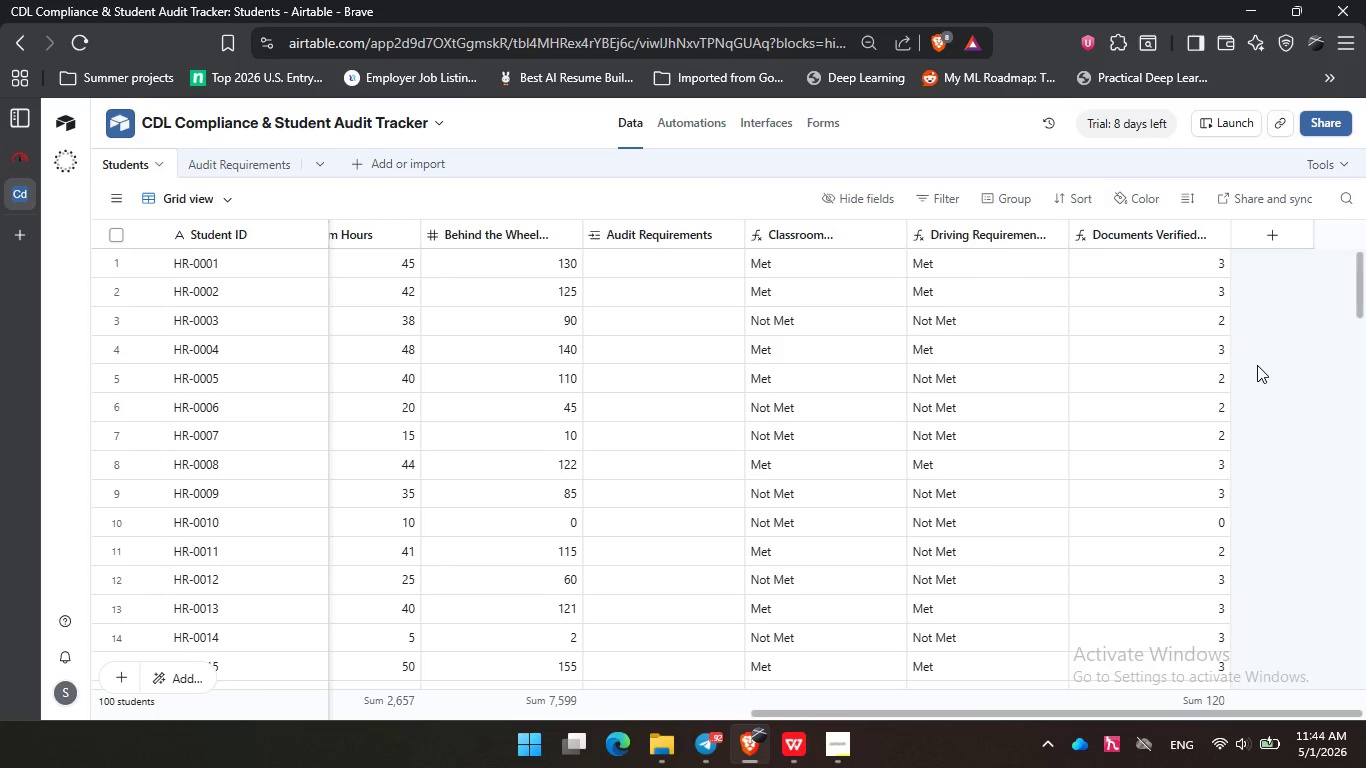 
wait(7.28)
 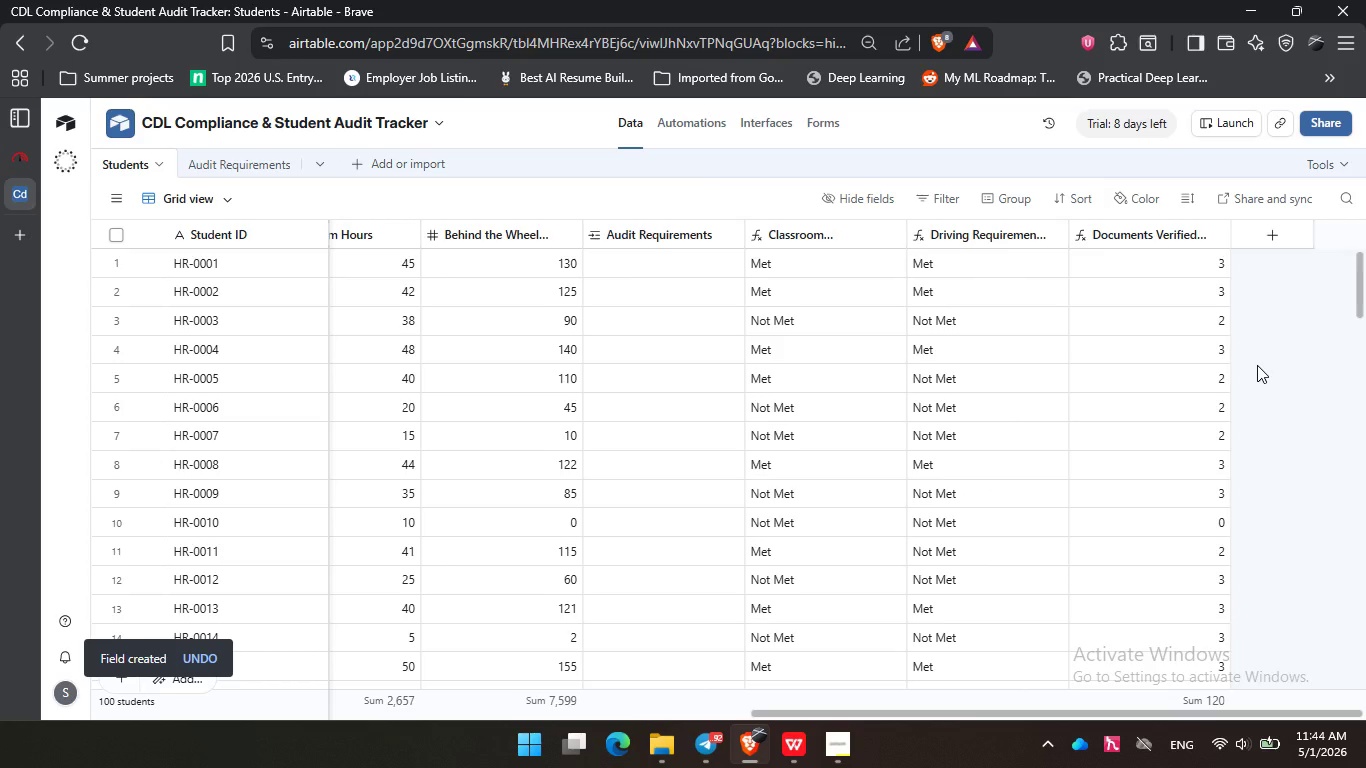 
left_click([1256, 235])
 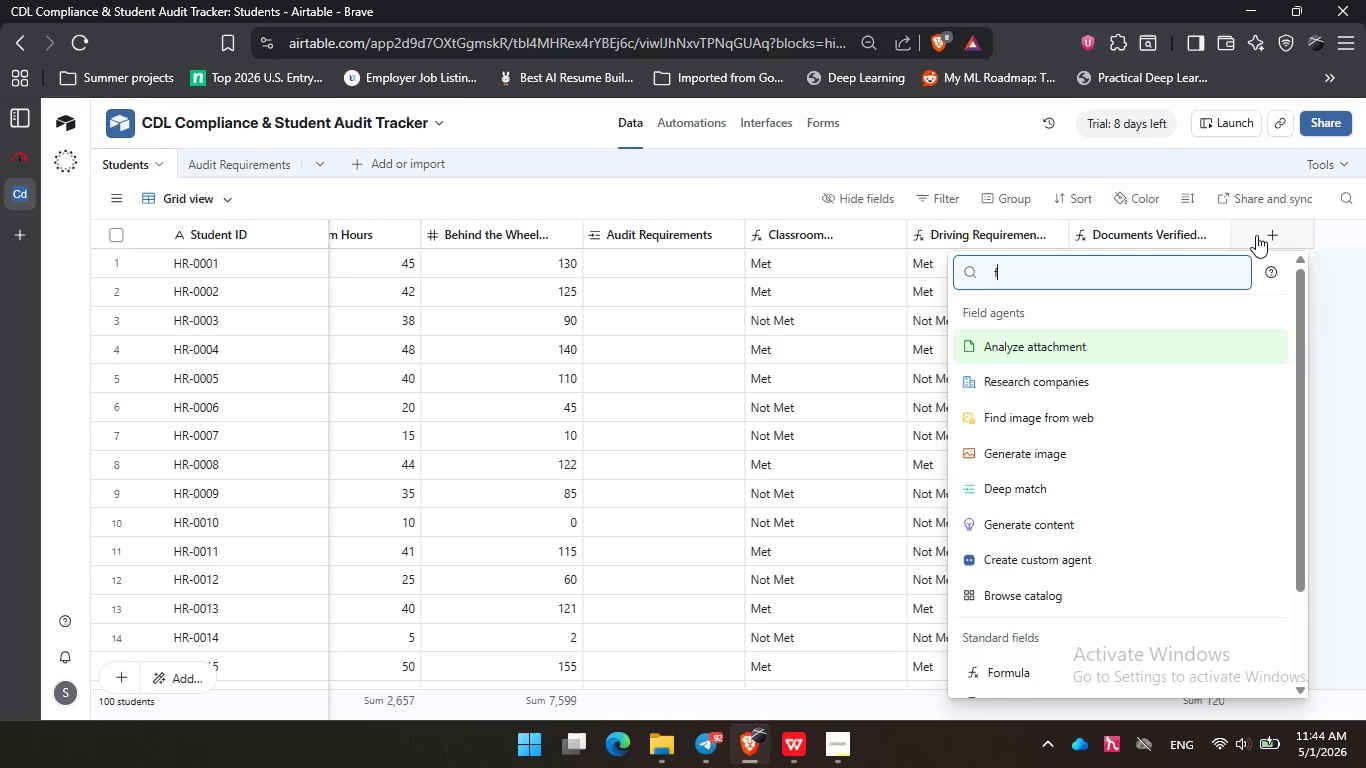 
type(for)
 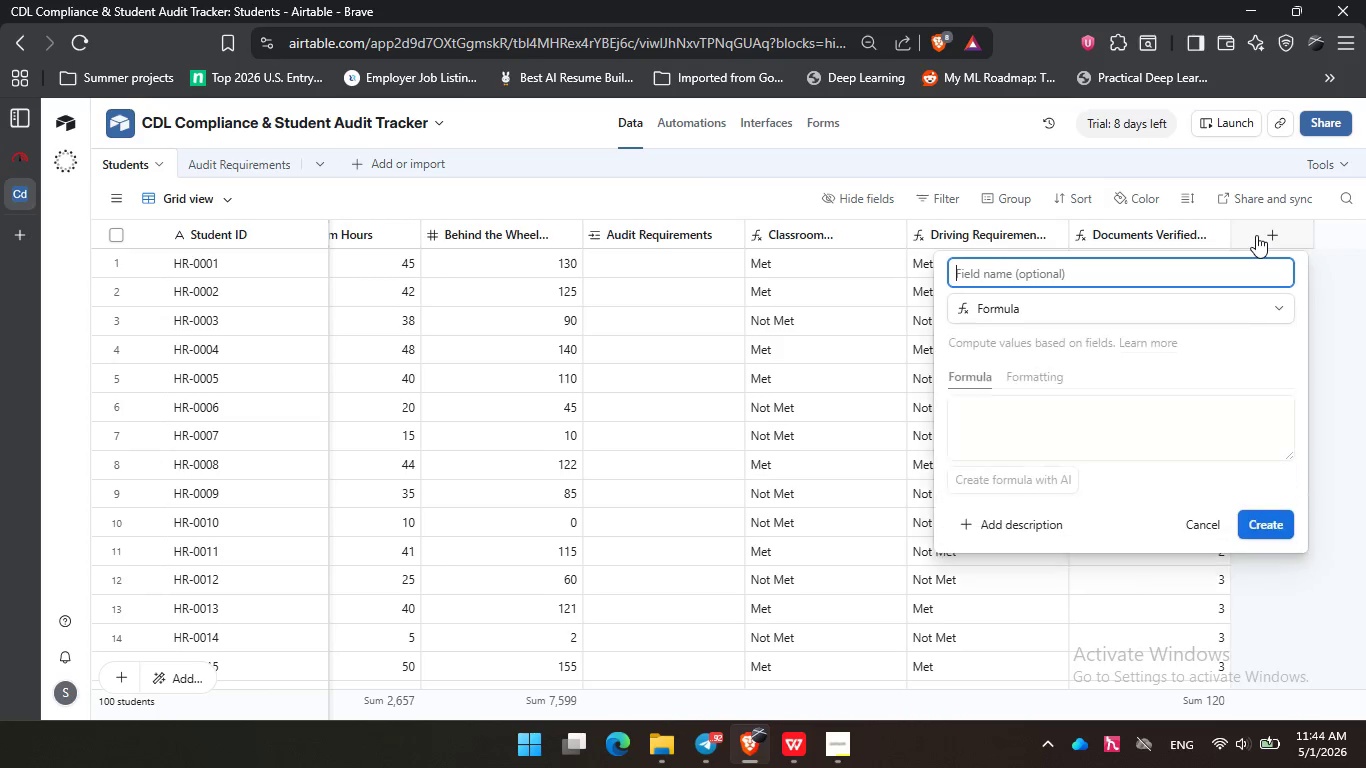 
key(Enter)
 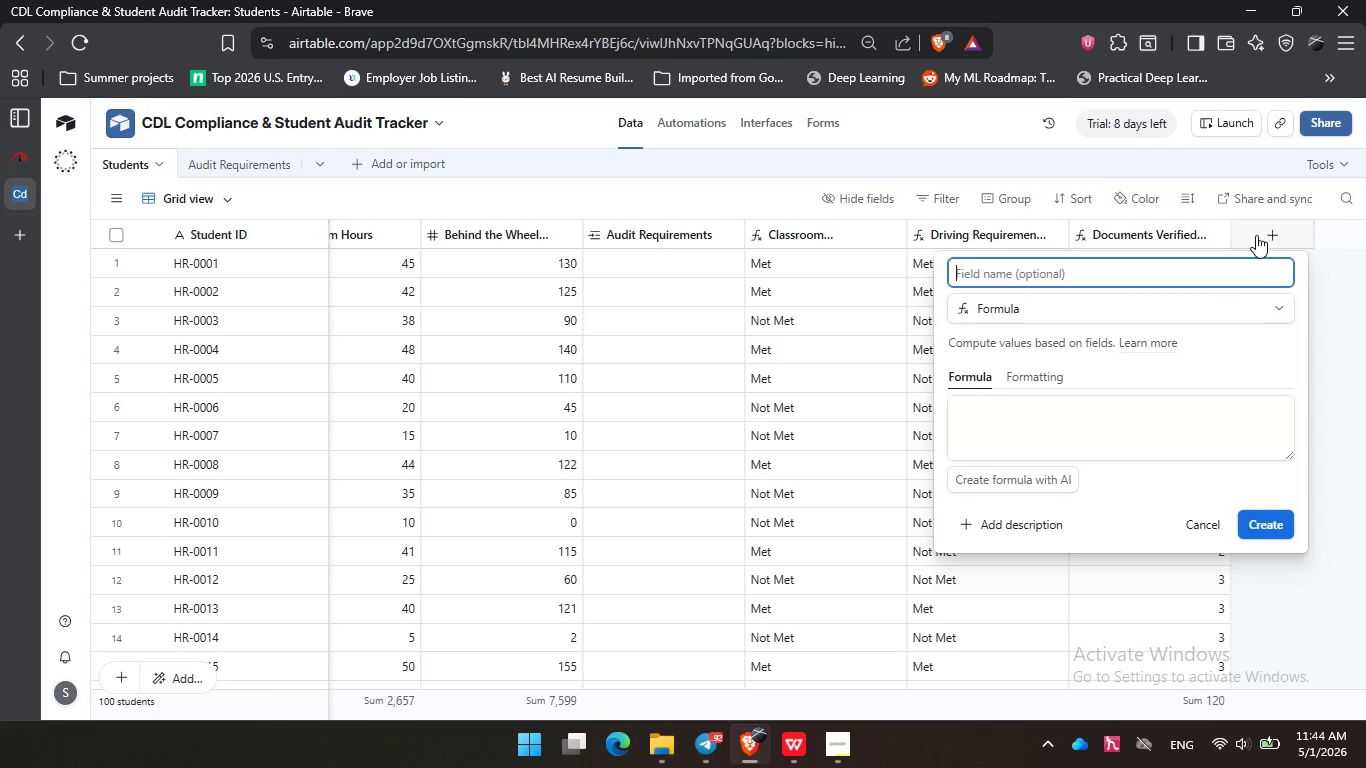 
type(Audit Rediness )
key(Backspace)
key(Backspace)
key(Backspace)
key(Backspace)
key(Backspace)
key(Backspace)
type(a)
key(Backspace)
key(Backspace)
type(adiness Score)
 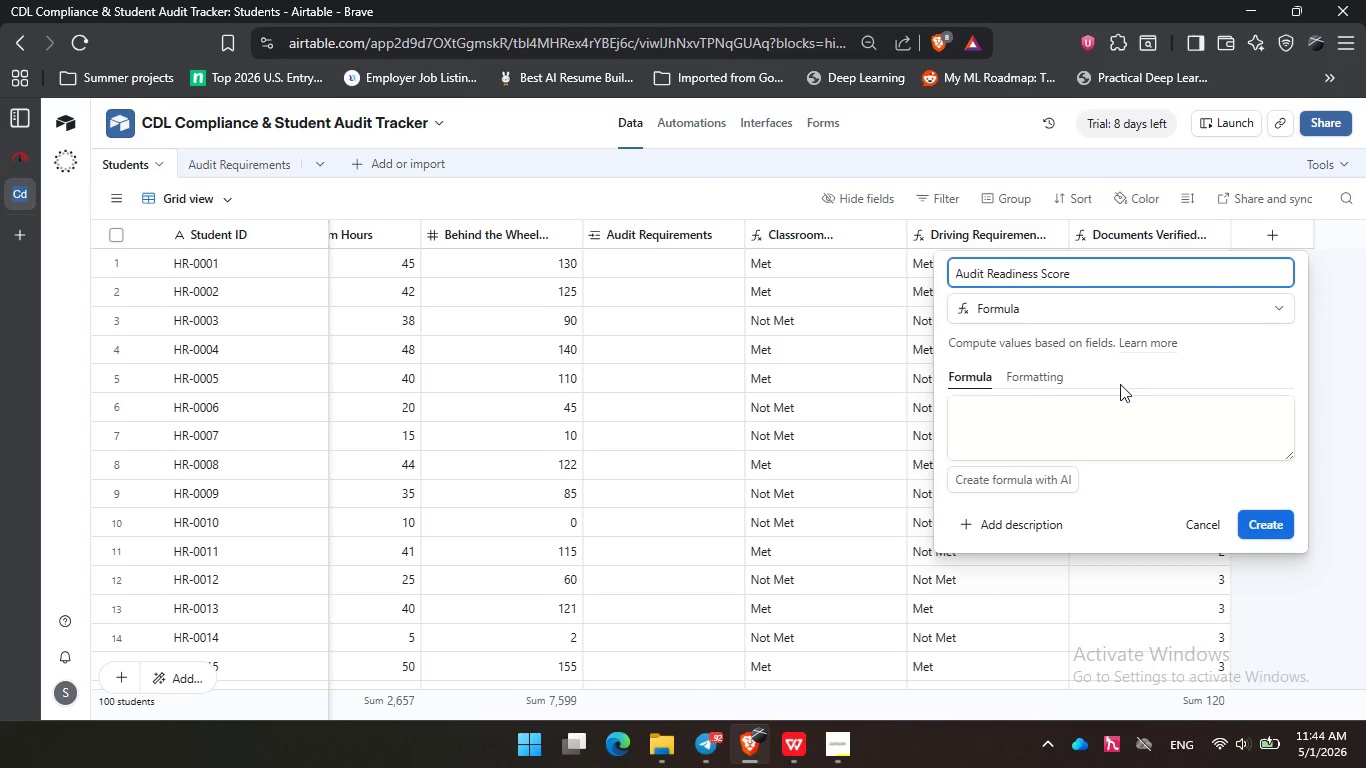 
left_click([1108, 424])
 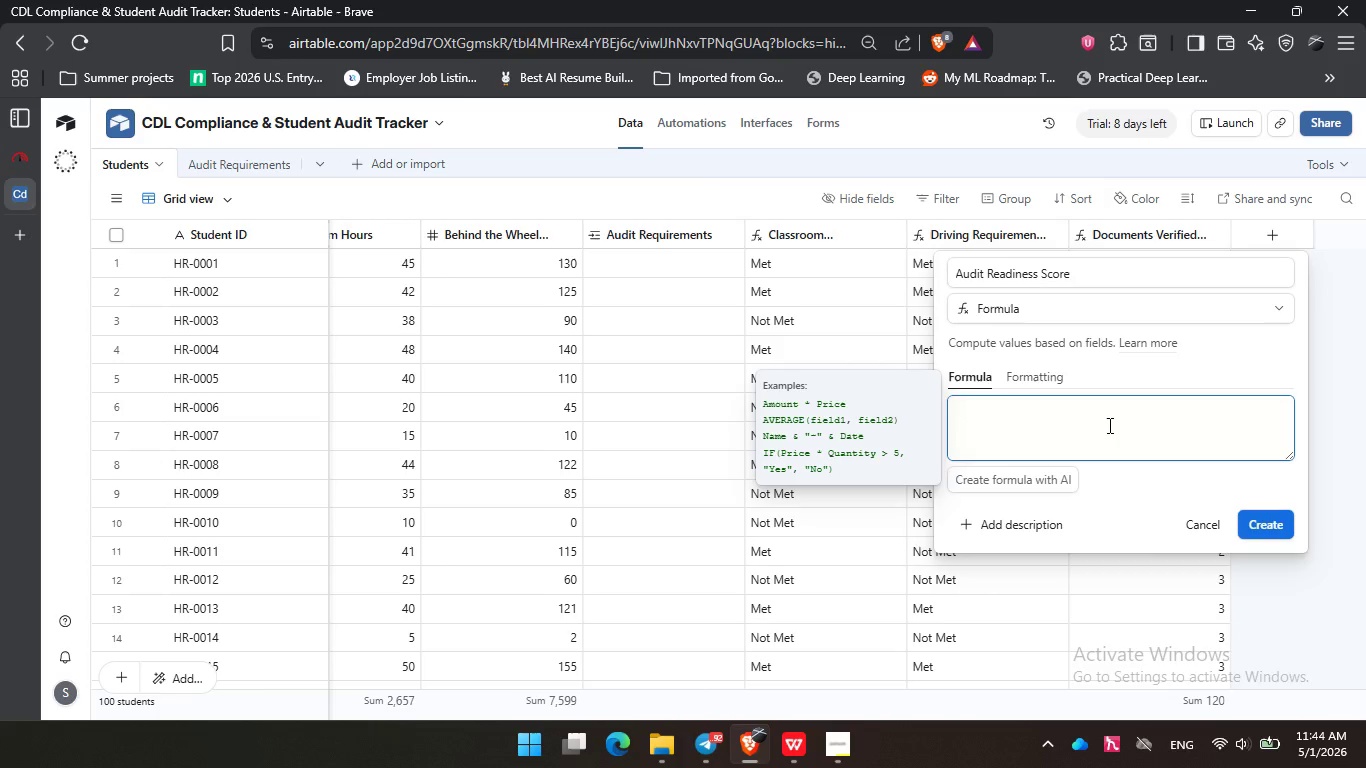 
type(rou)
 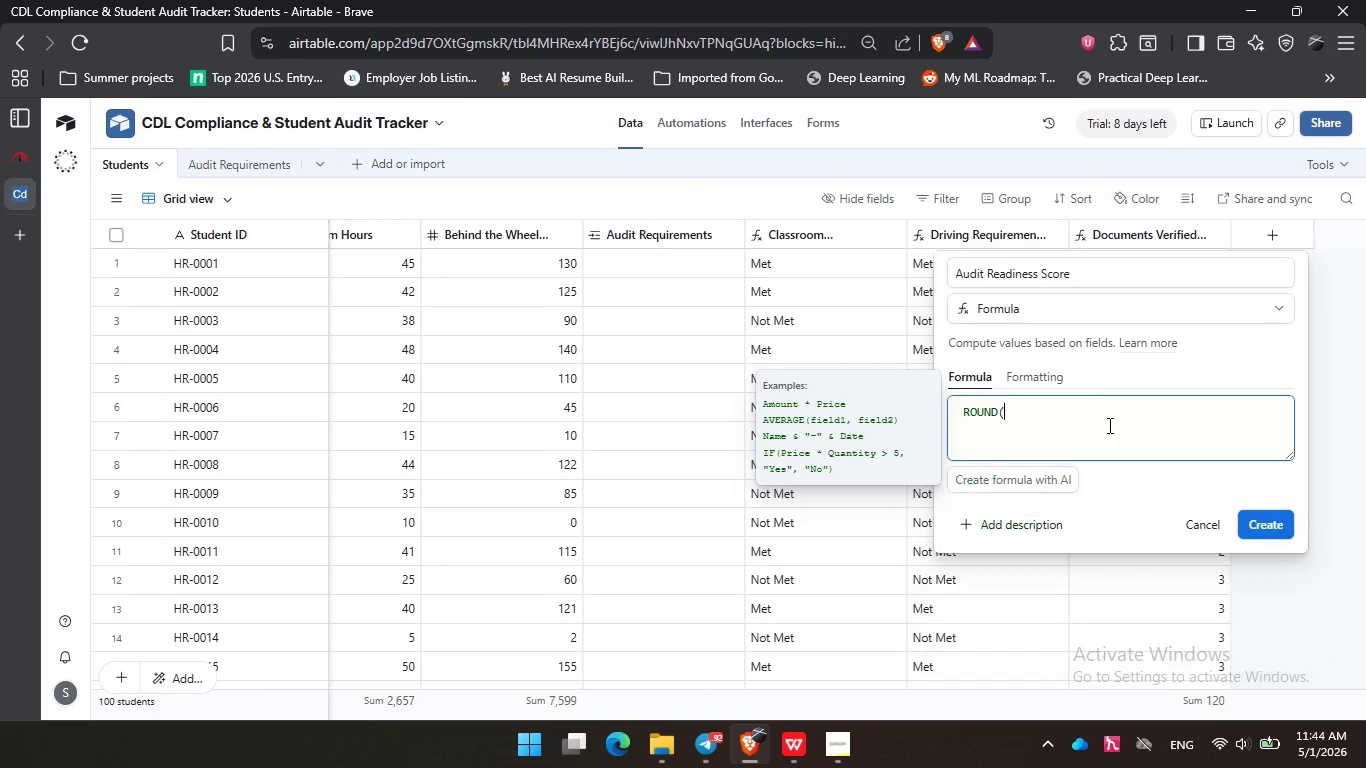 
key(Enter)
 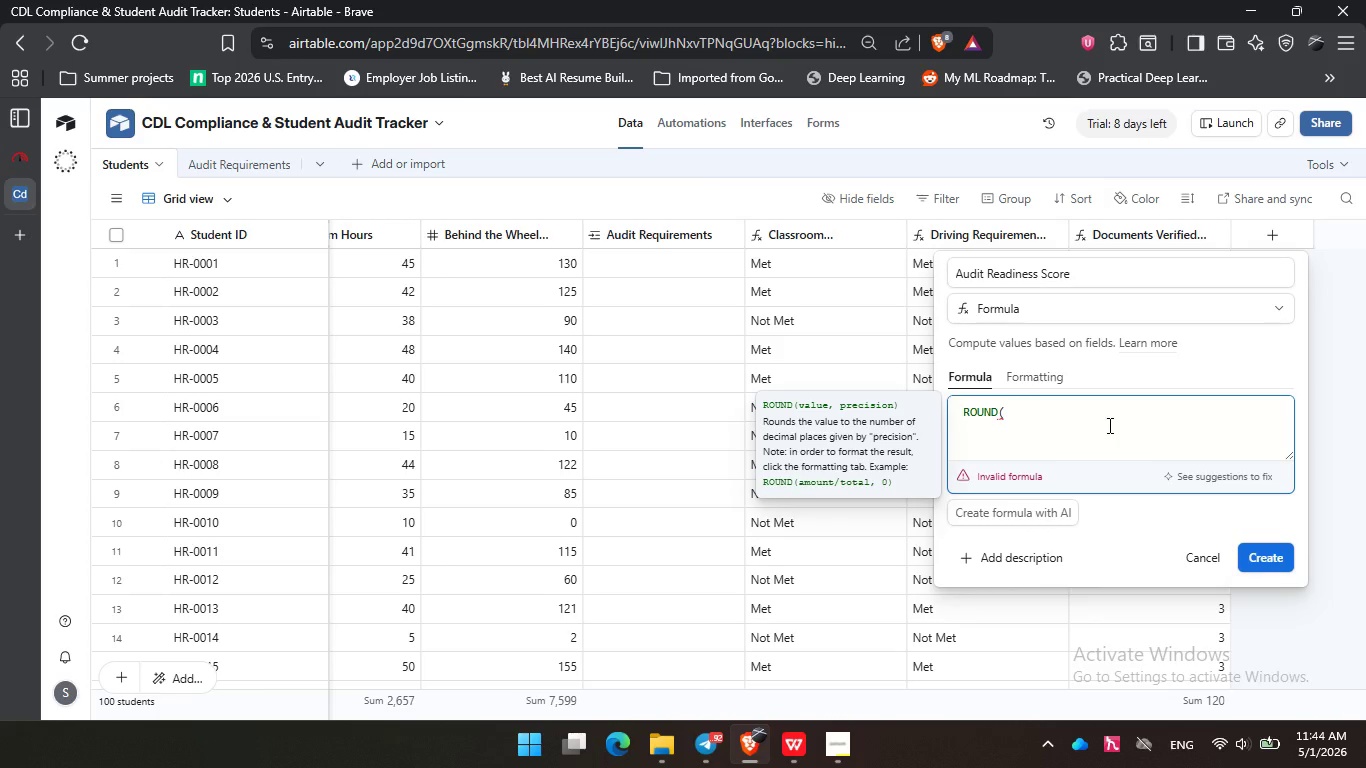 
key(Enter)
 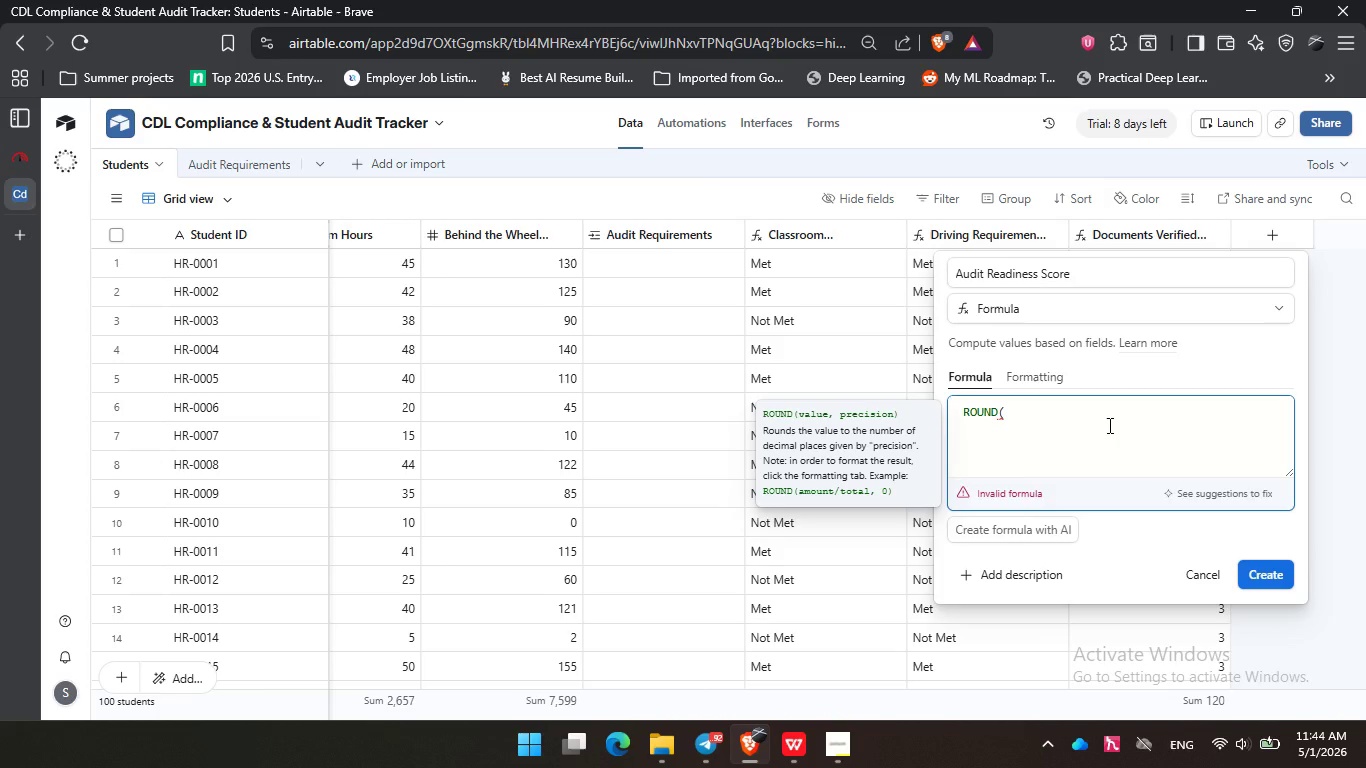 
key(Shift+9)
 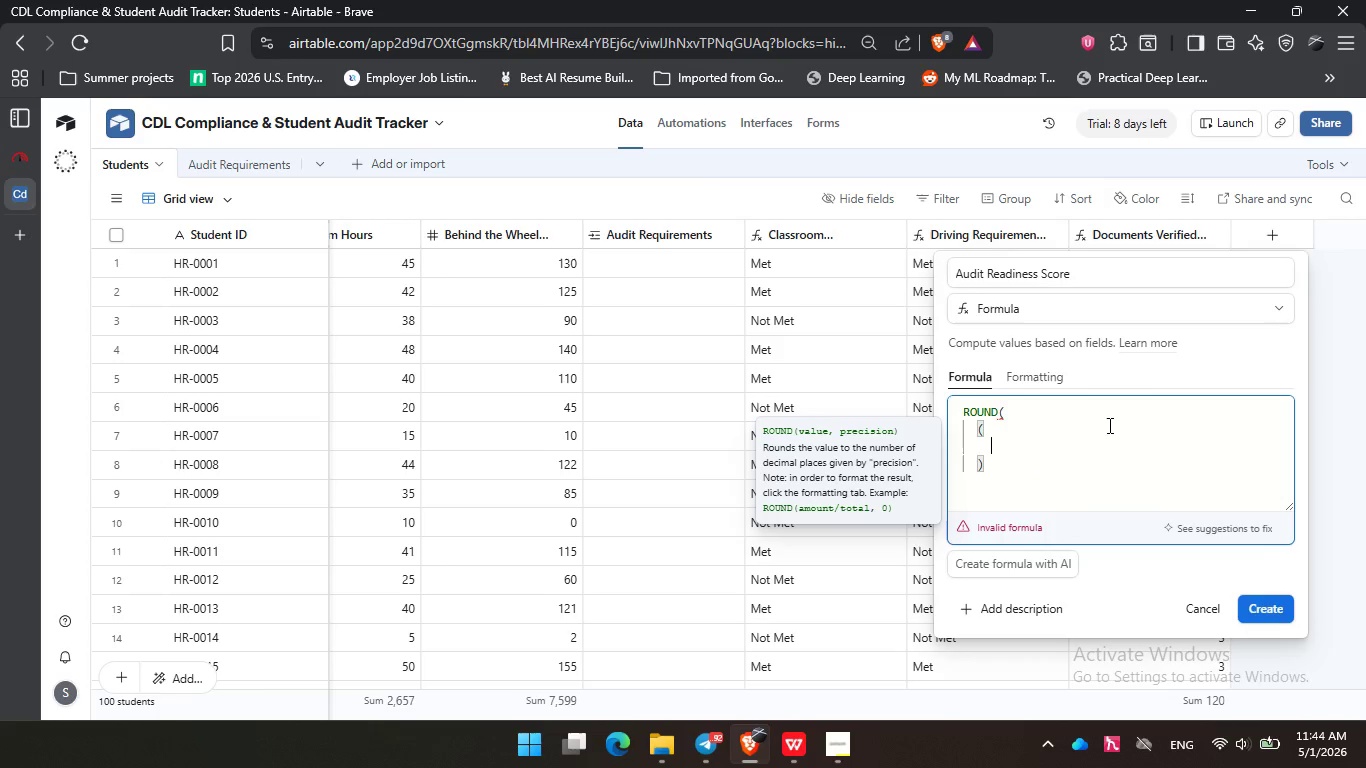 
key(Enter)
 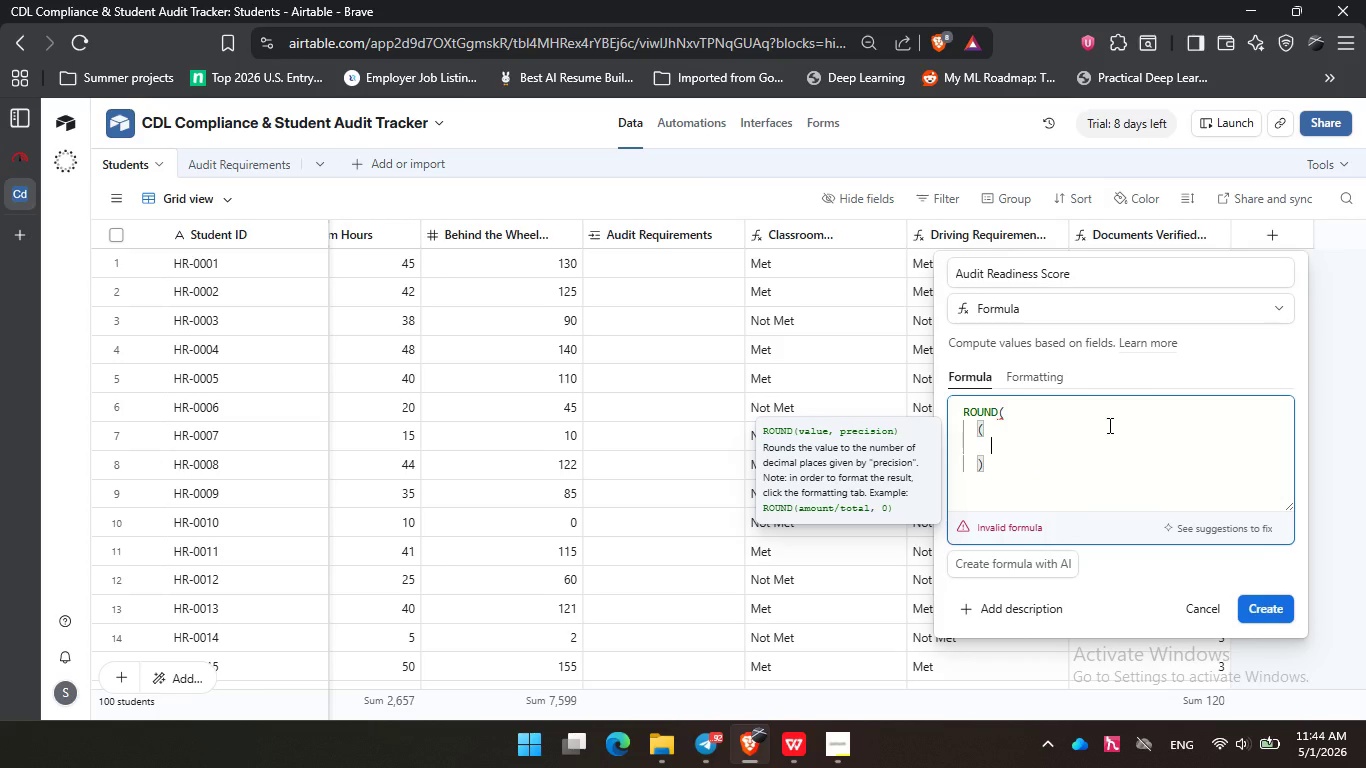 
type(if)
 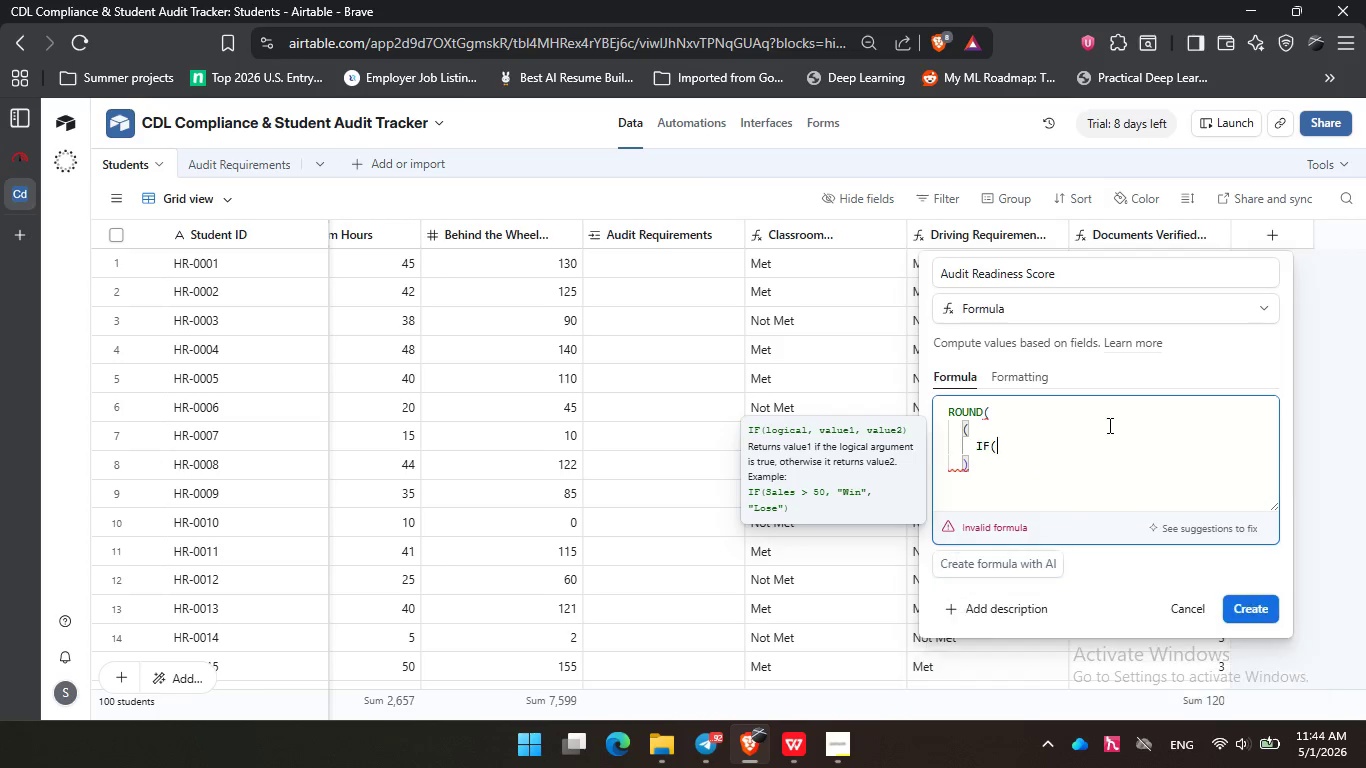 
key(Enter)
 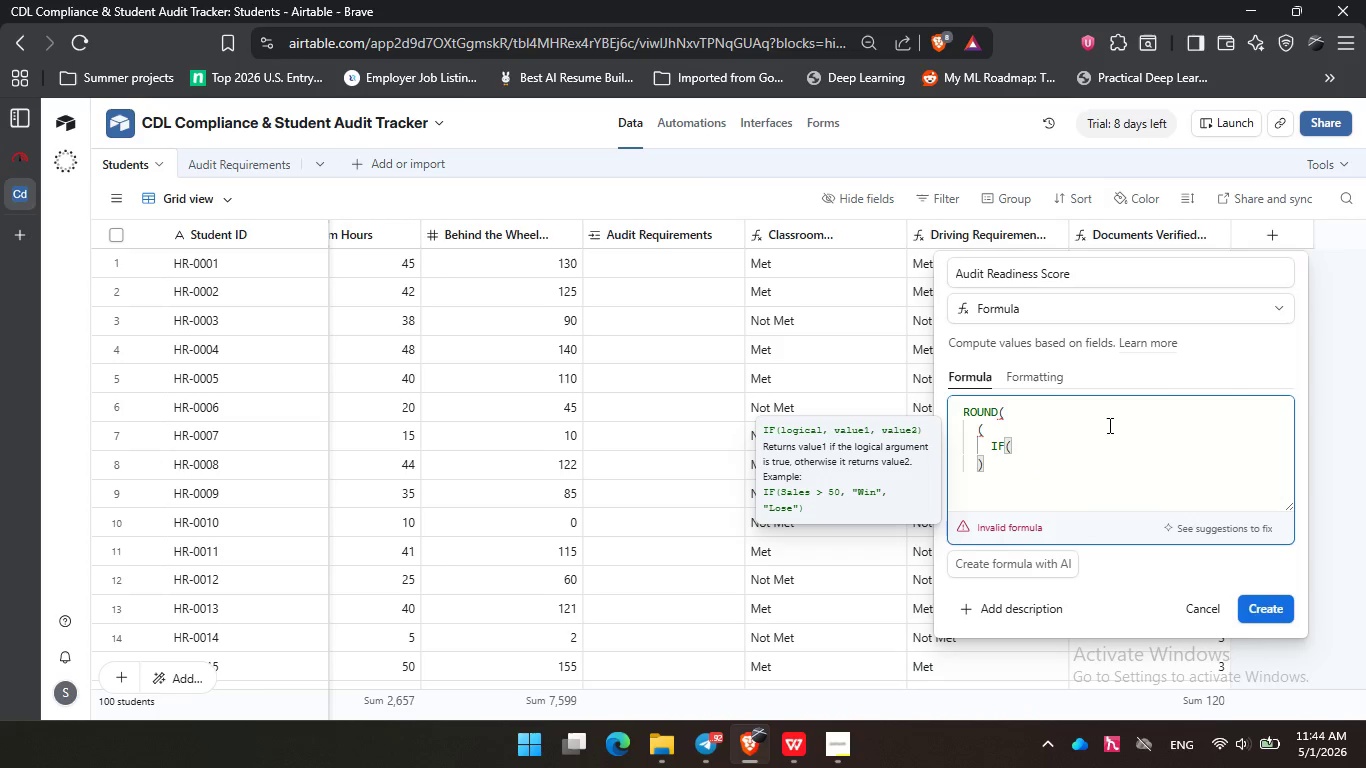 
type(cla)
 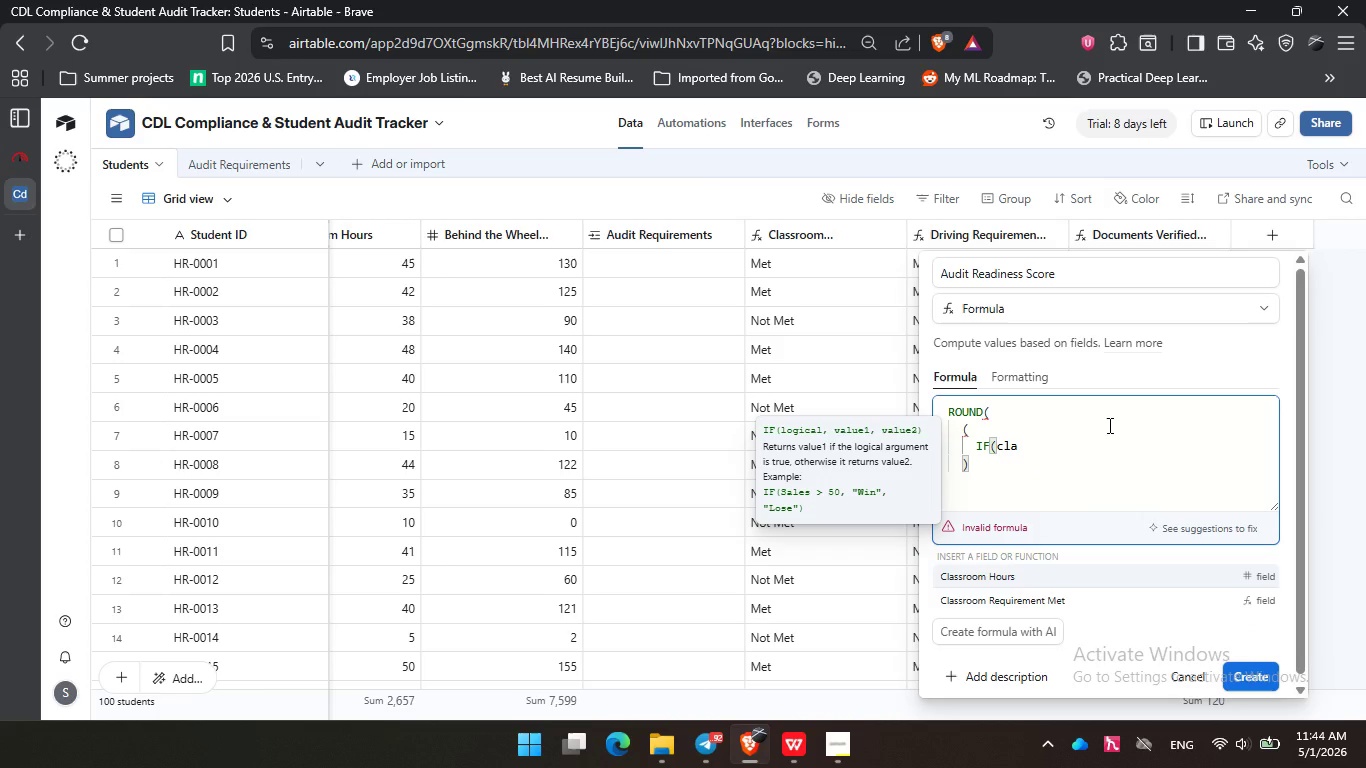 
key(Enter)
 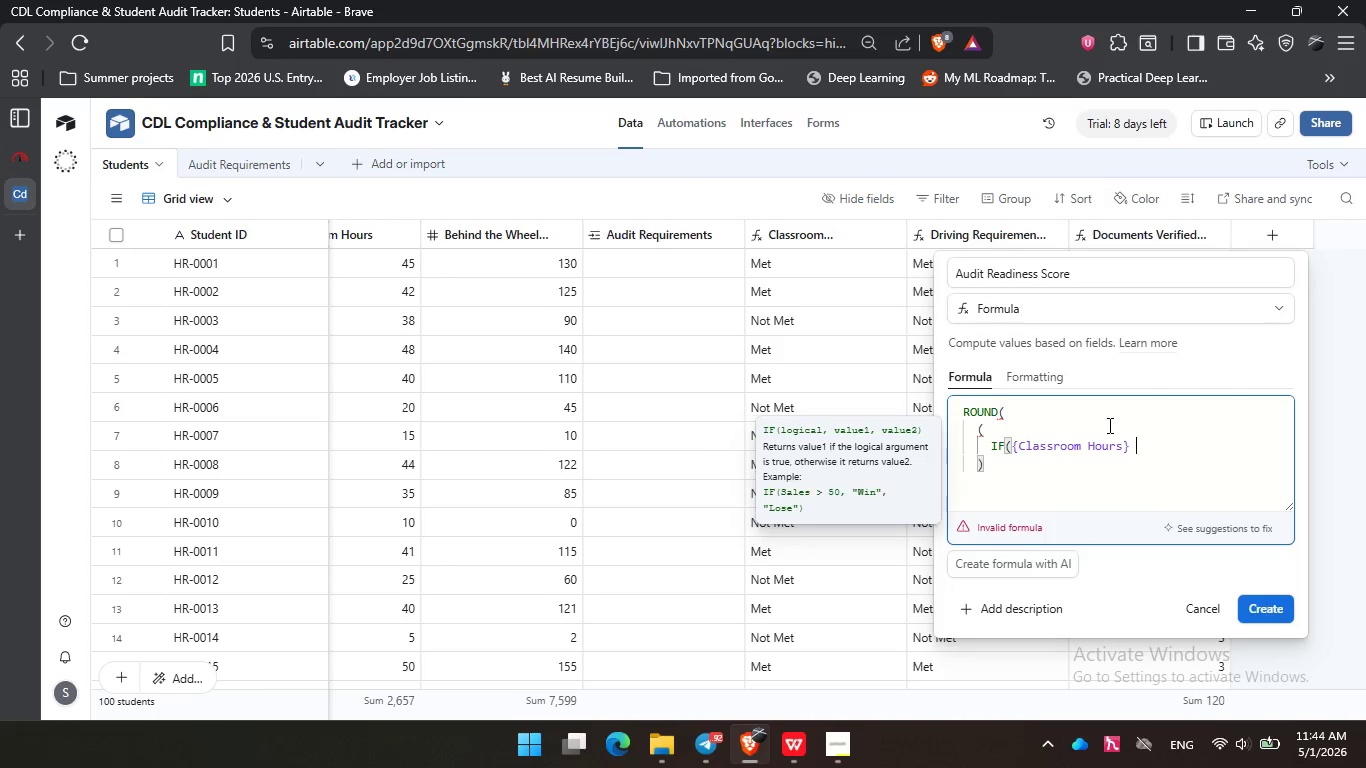 
key(Space)
 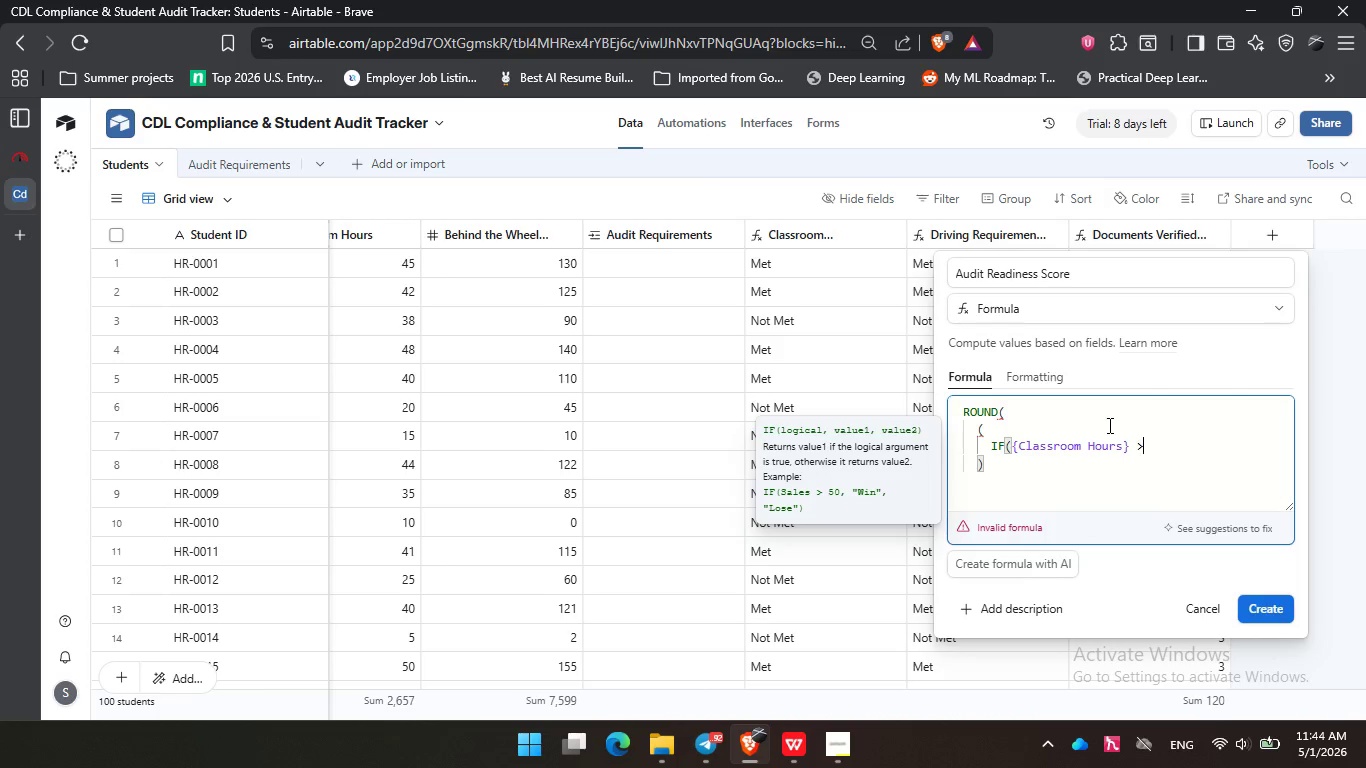 
key(Shift+Period)
 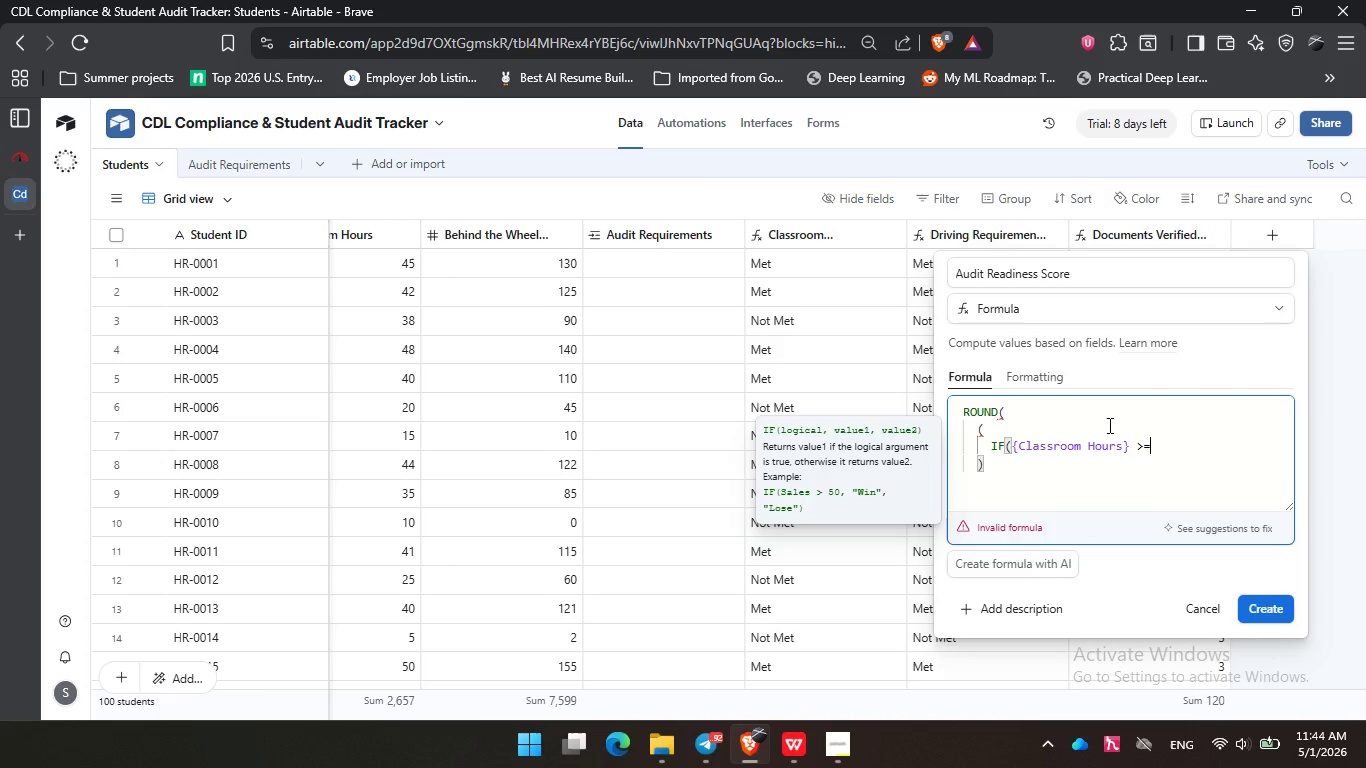 
key(Equal)
 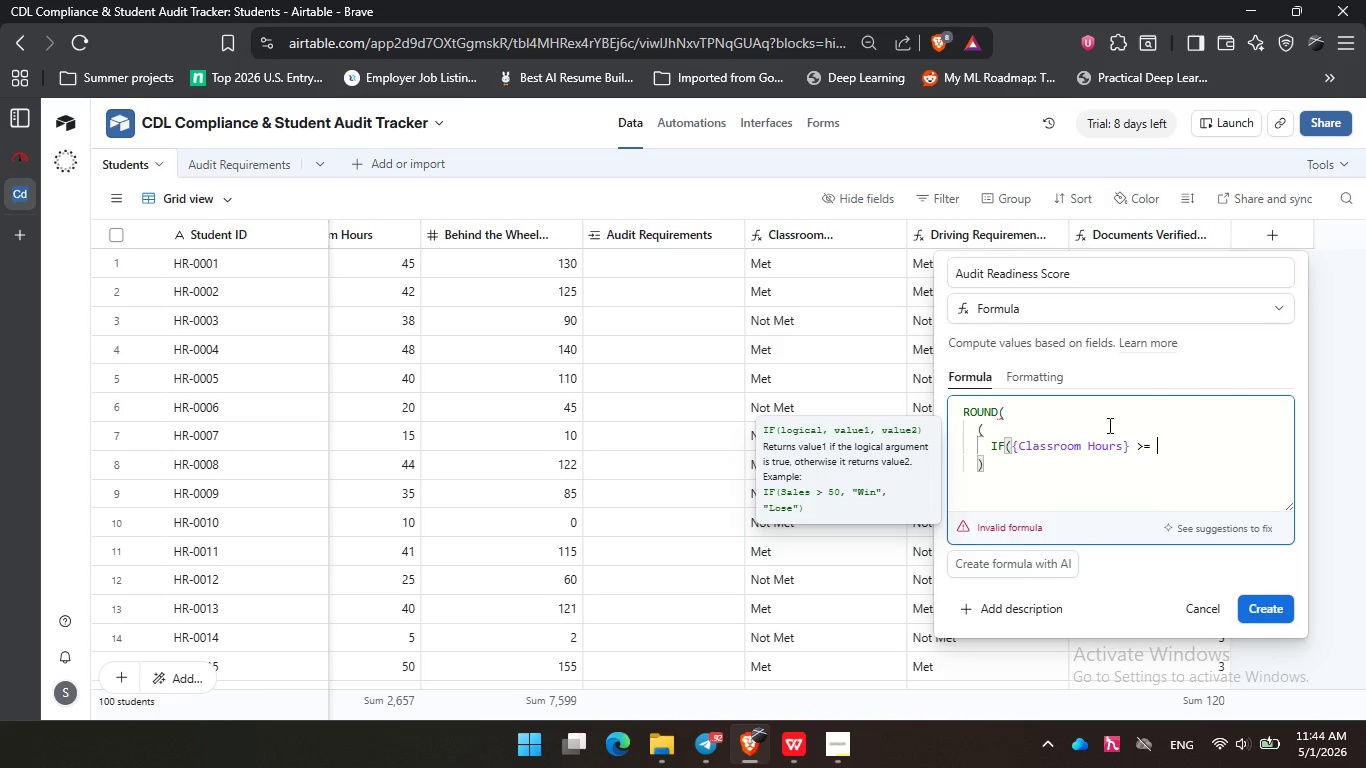 
key(Space)
 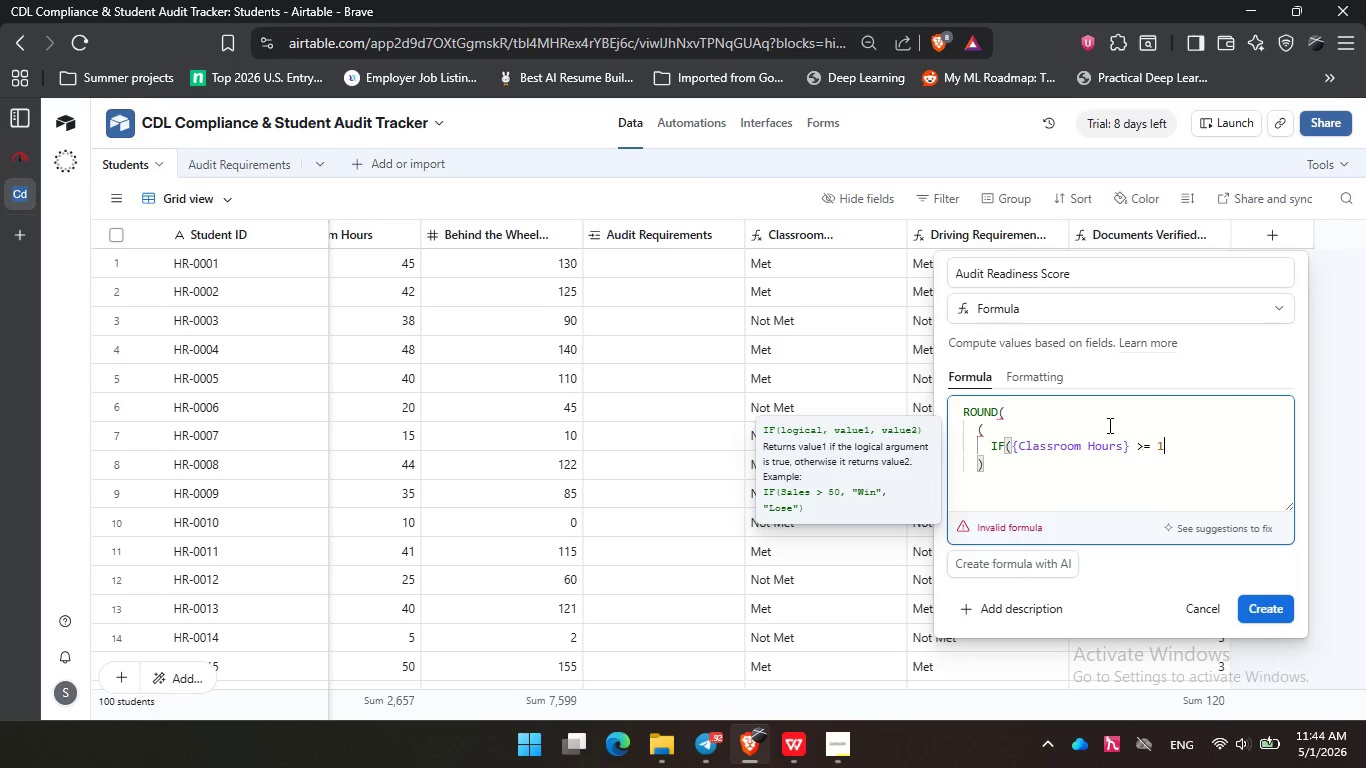 
key(Numpad1)
 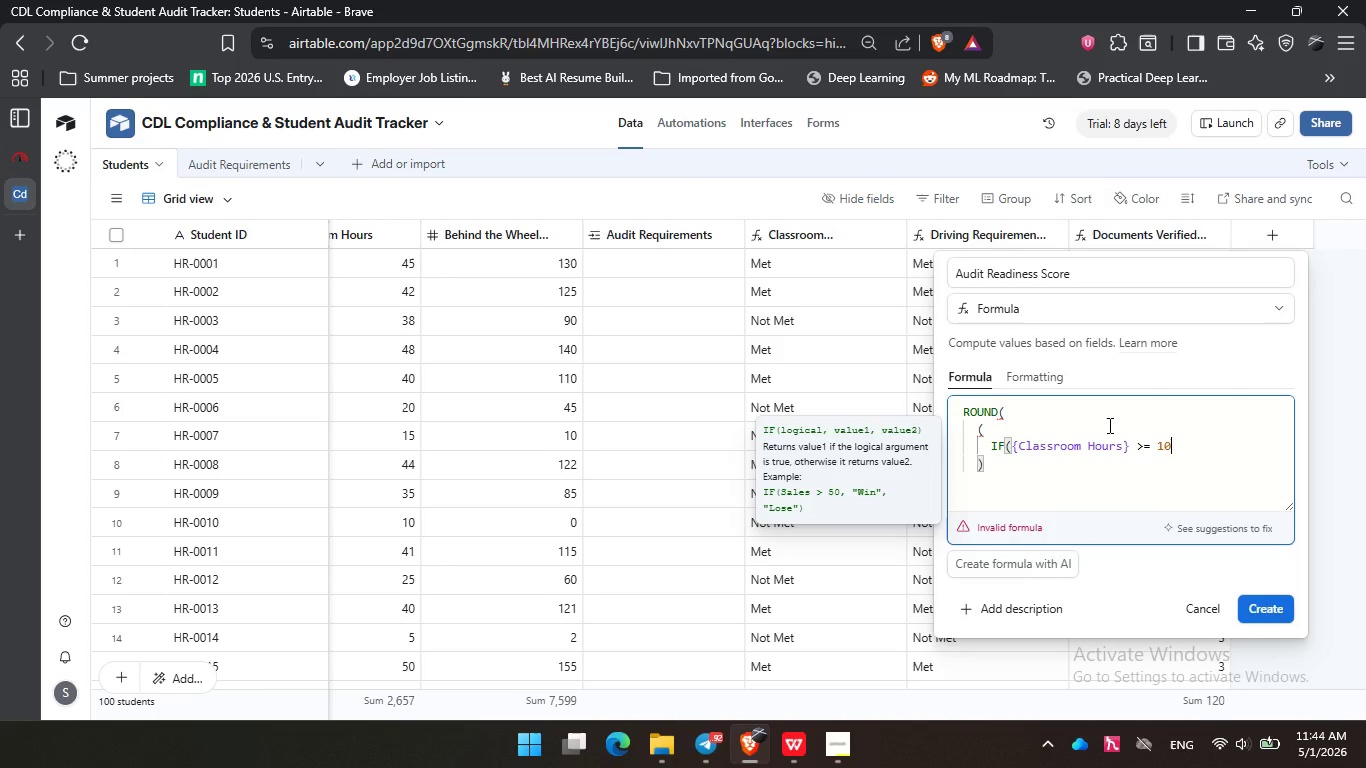 
key(Numpad0)
 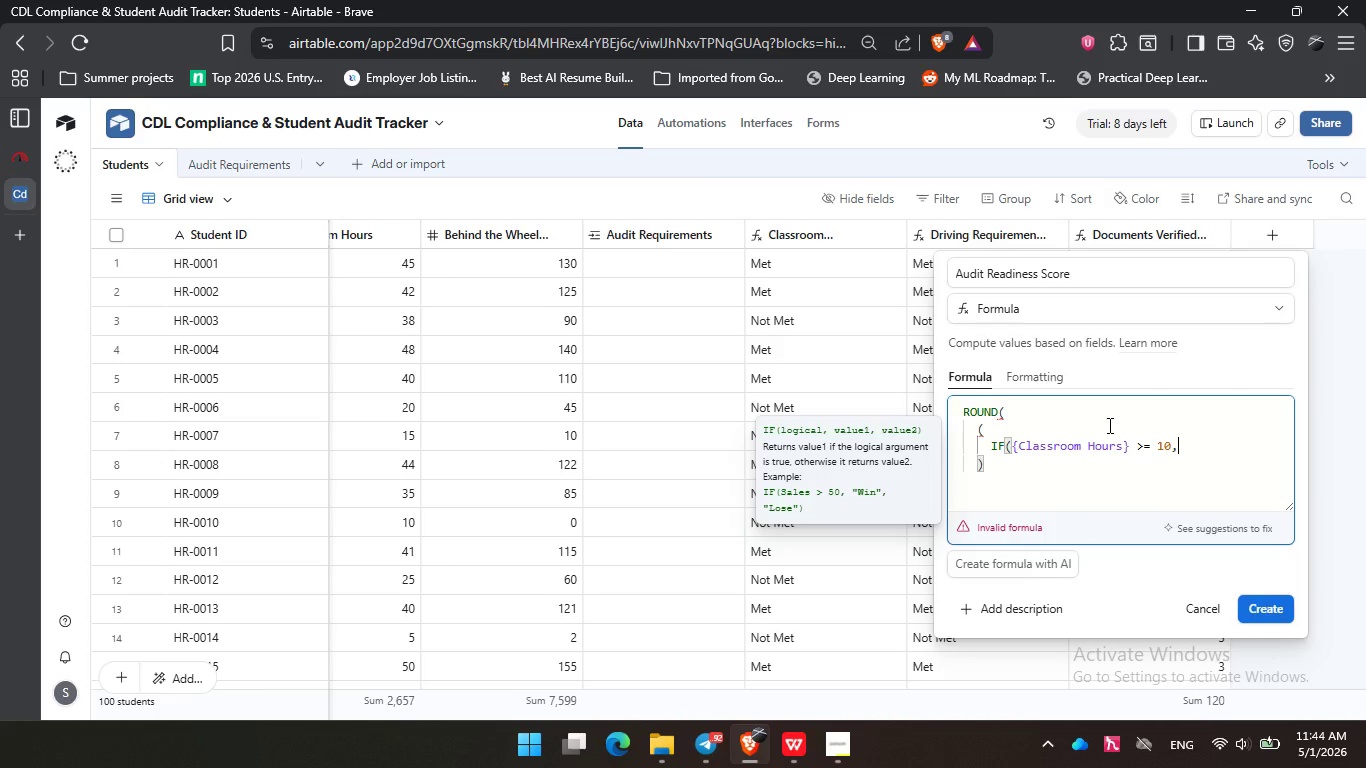 
key(Comma)
 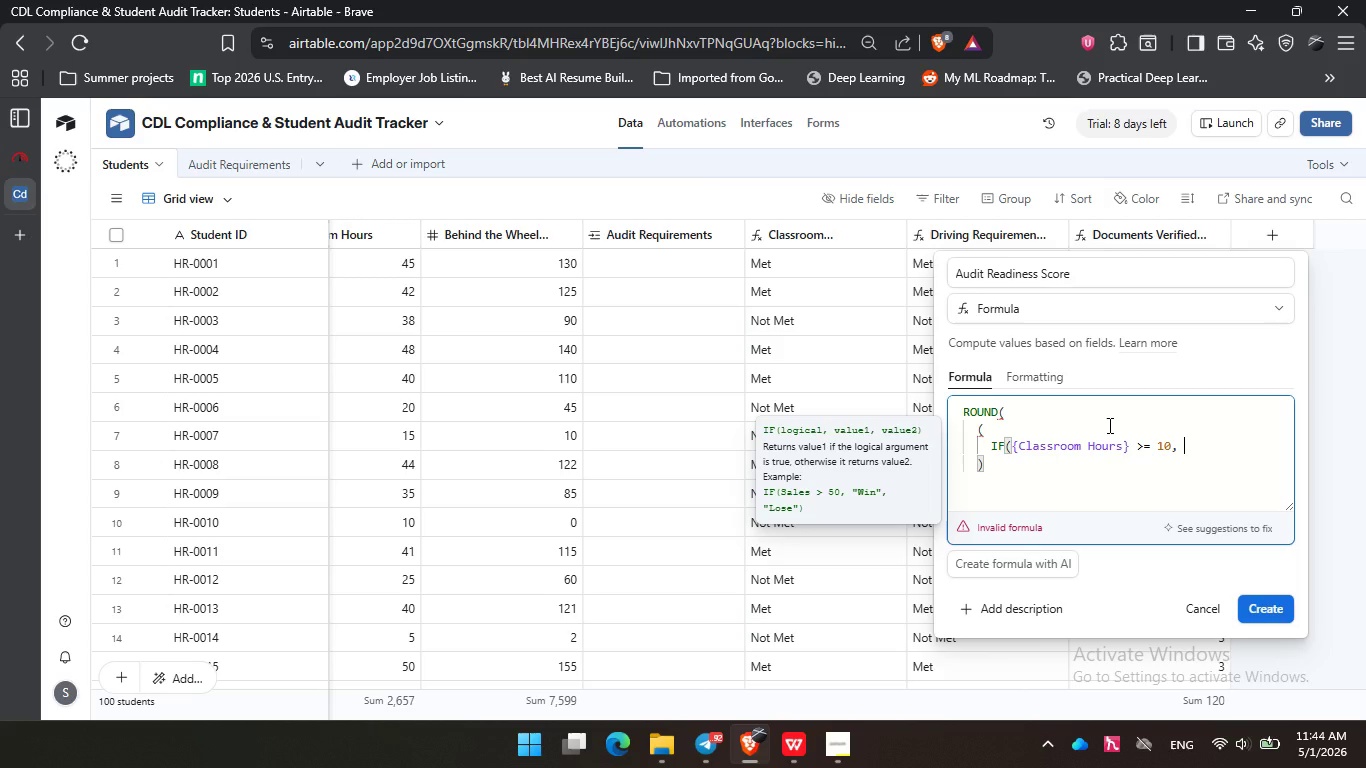 
key(Space)
 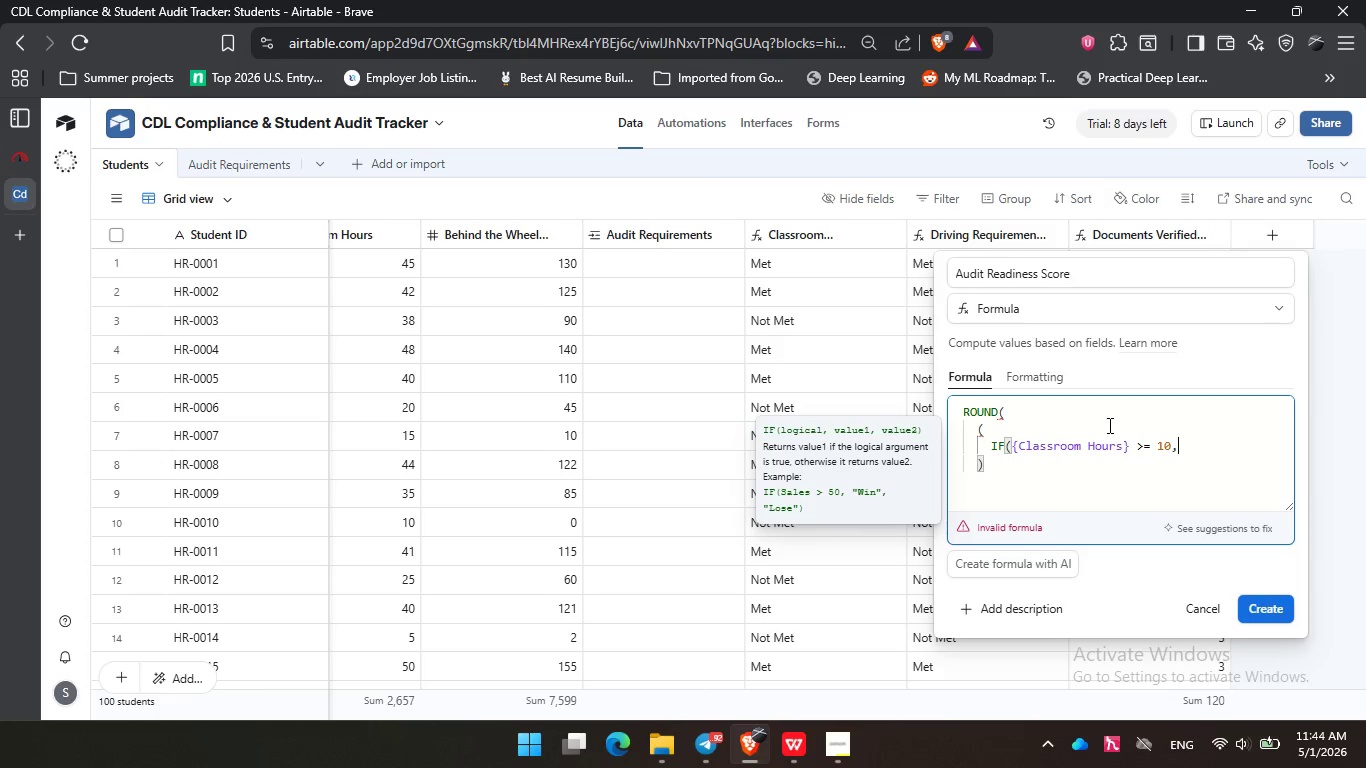 
key(Backspace)
 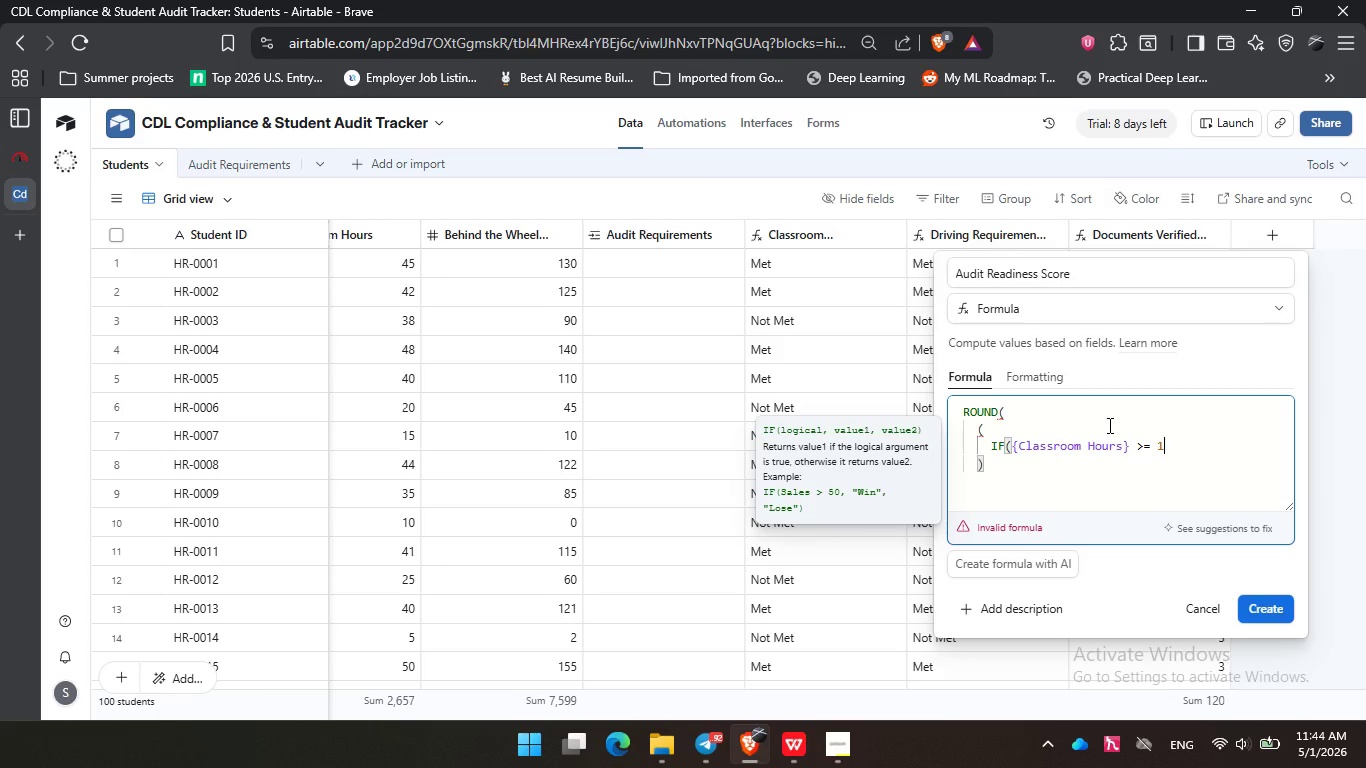 
key(Backspace)
 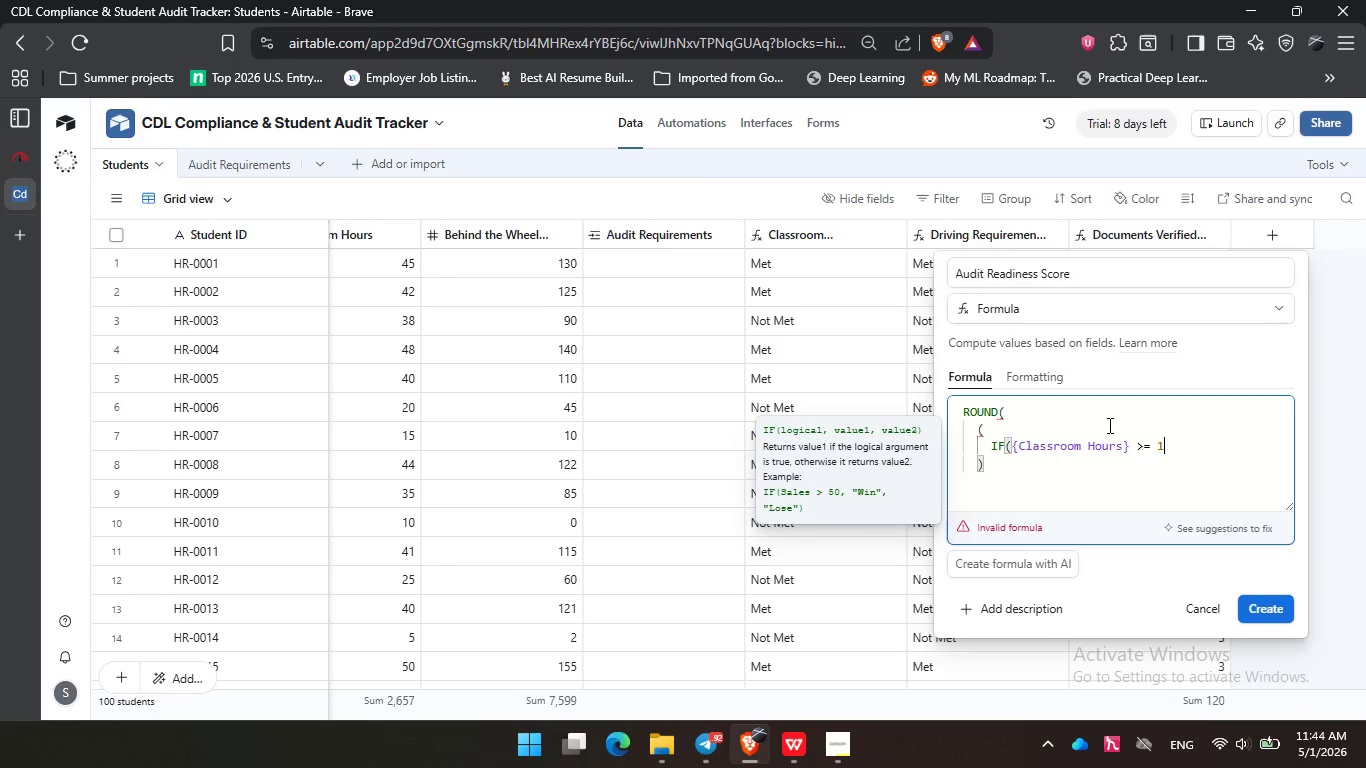 
key(Backspace)
 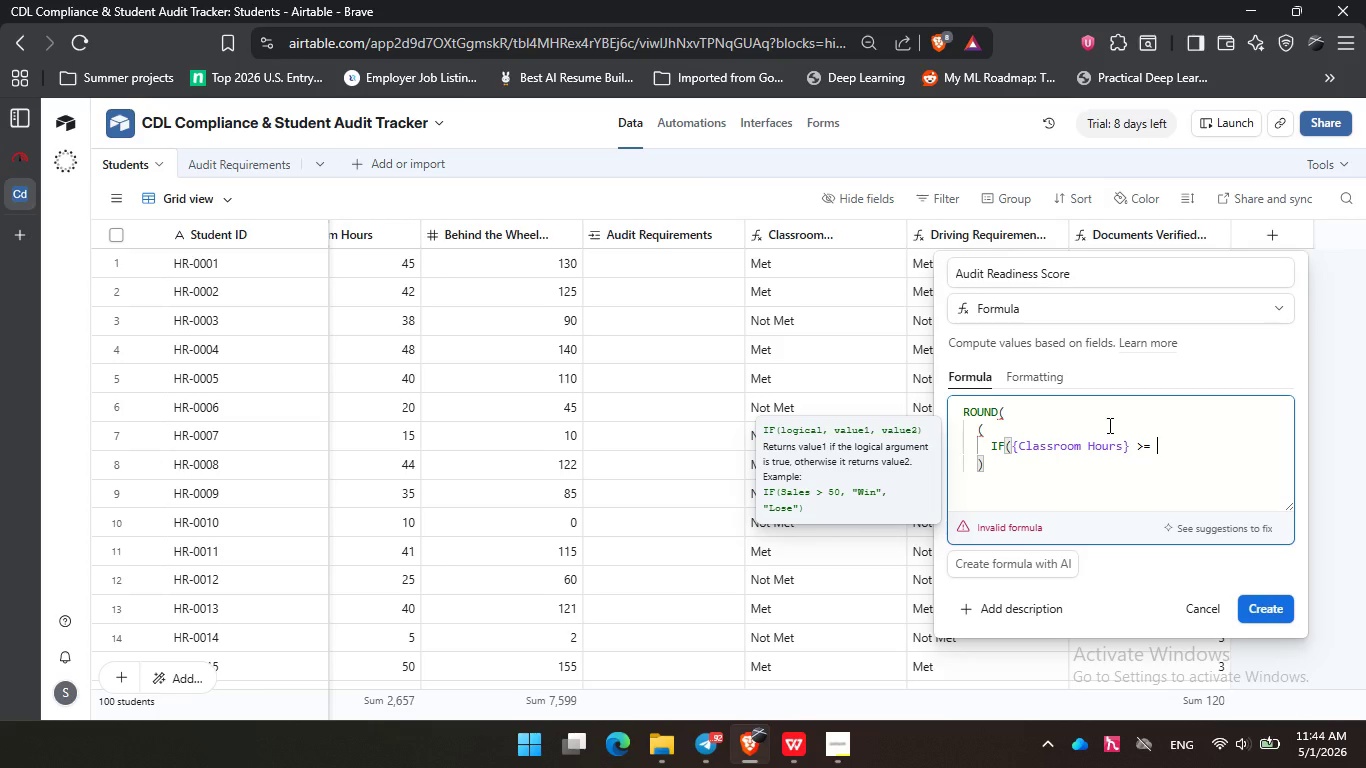 
key(Backspace)
 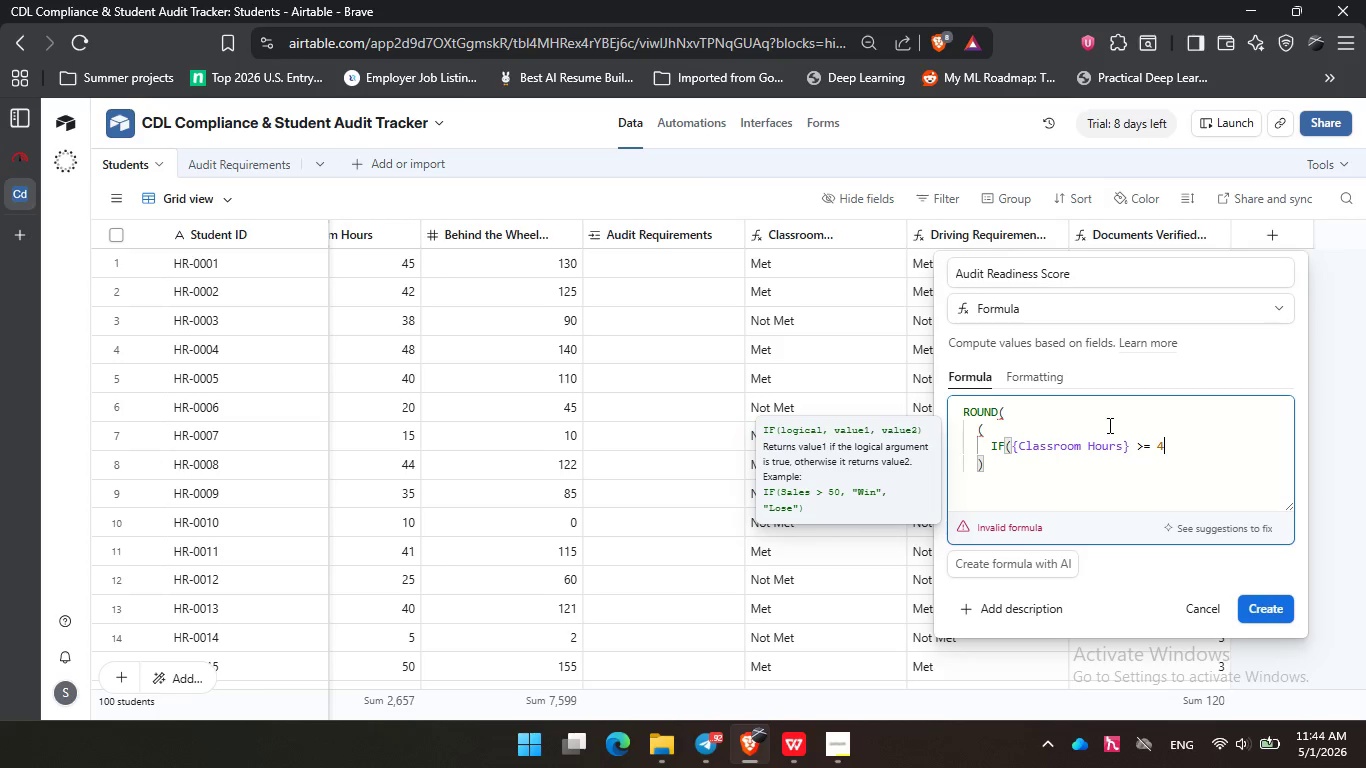 
key(Numpad4)
 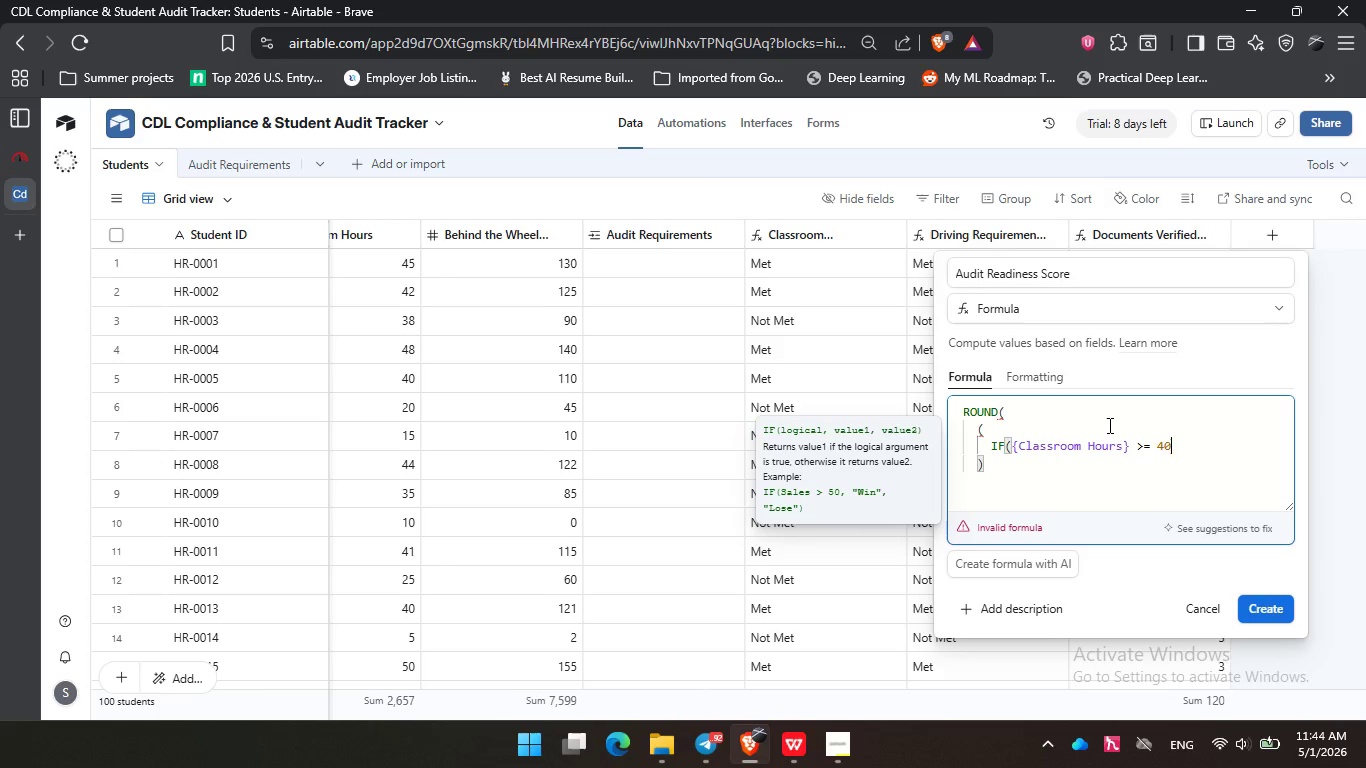 
key(Numpad0)
 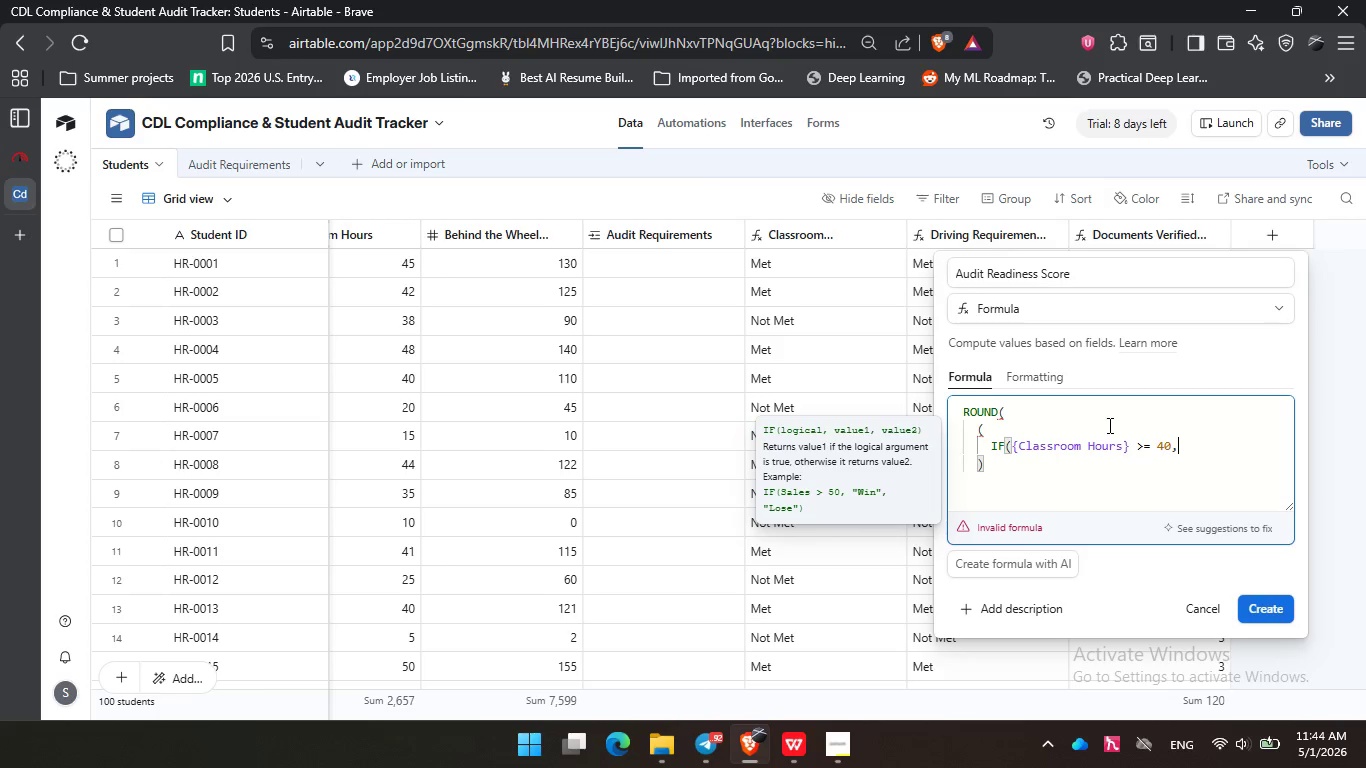 
key(Comma)
 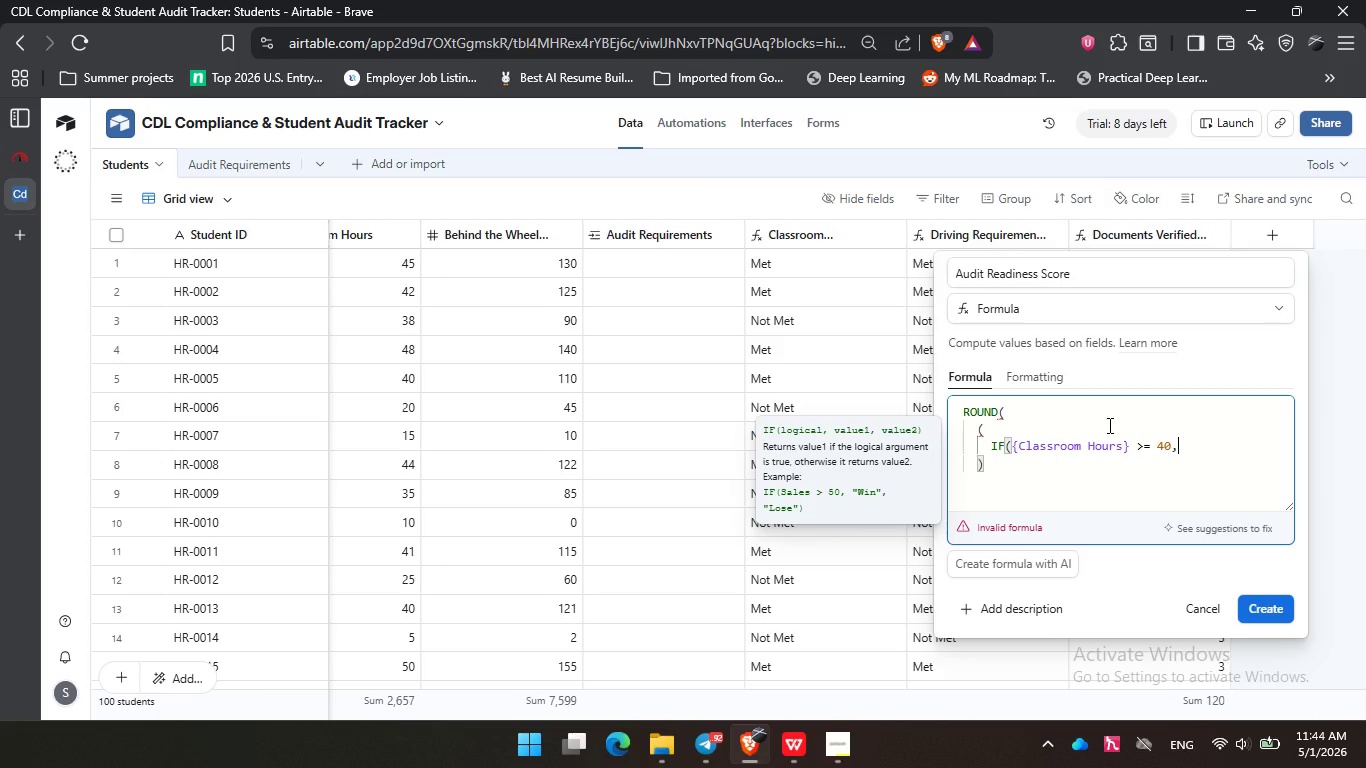 
key(Space)
 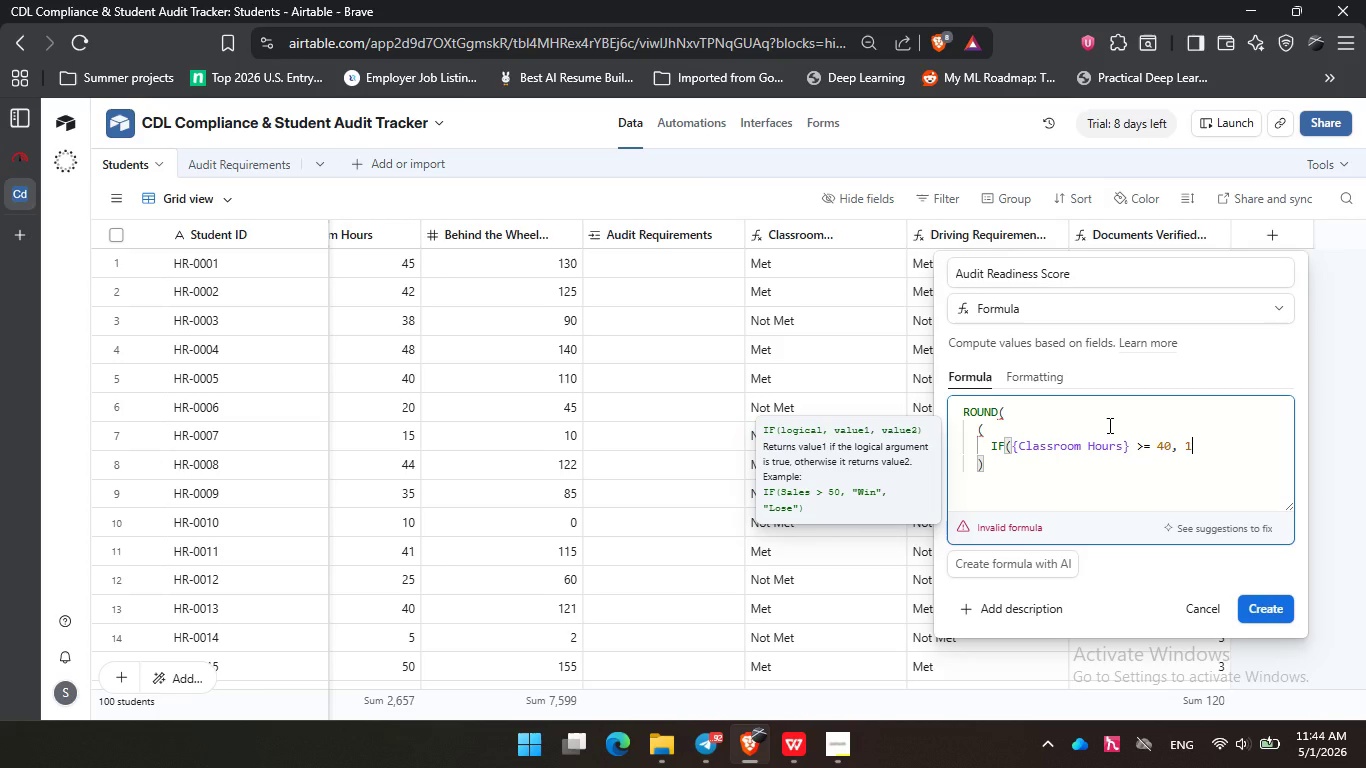 
key(Numpad1)
 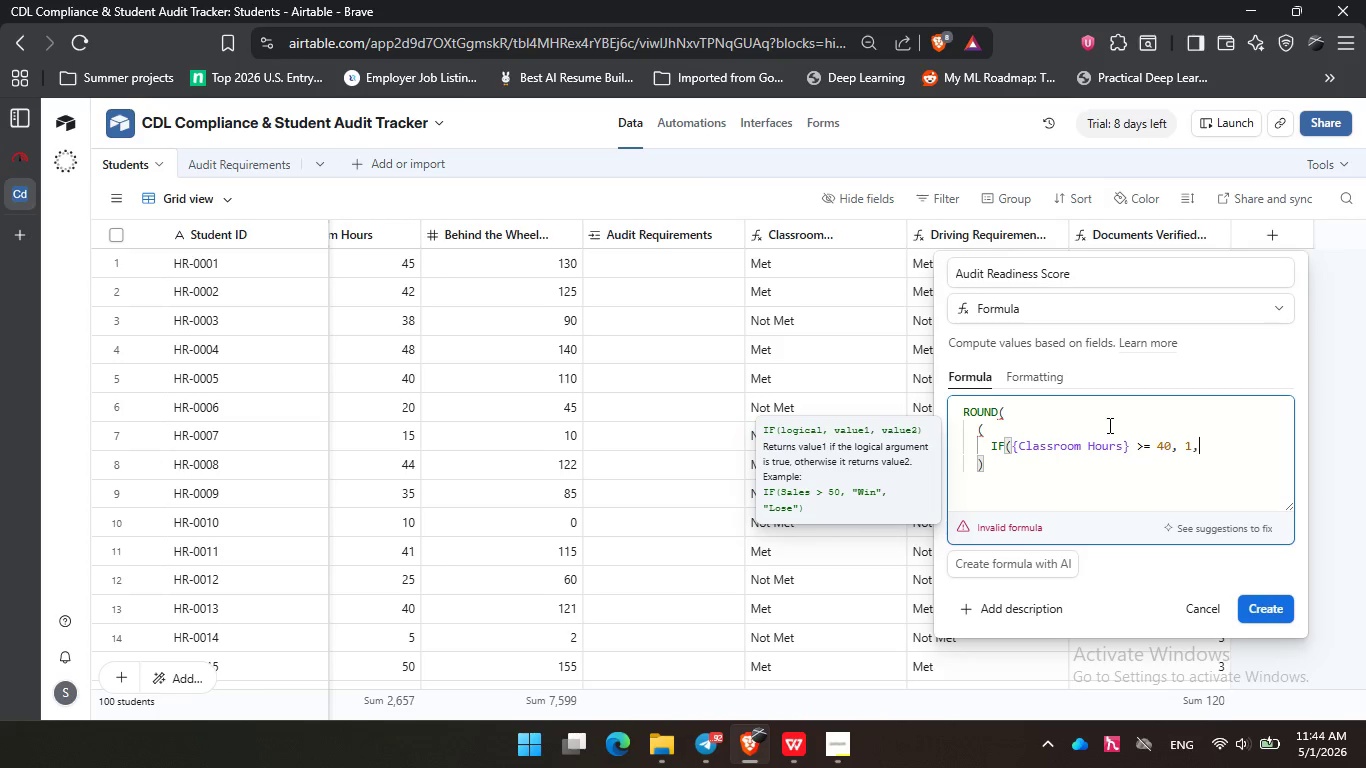 
key(Comma)
 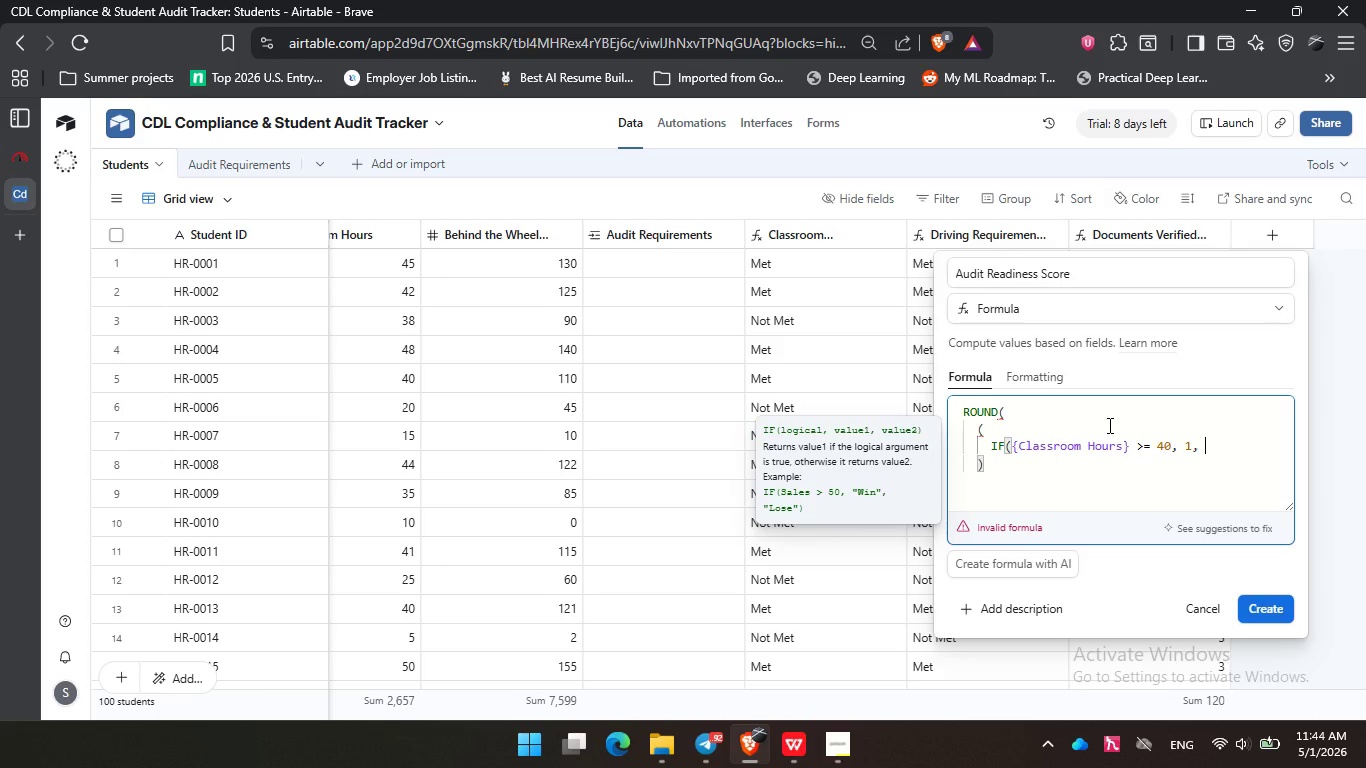 
key(Space)
 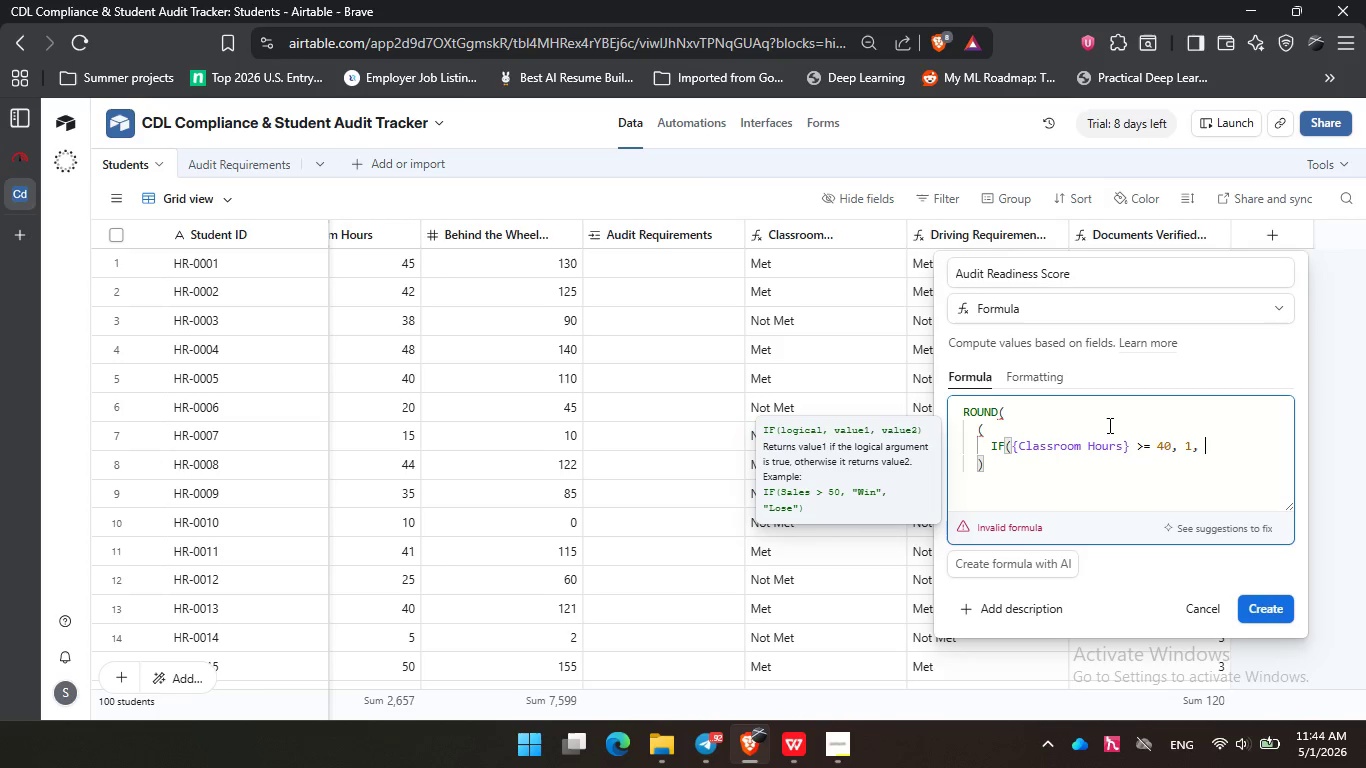 
key(0)
 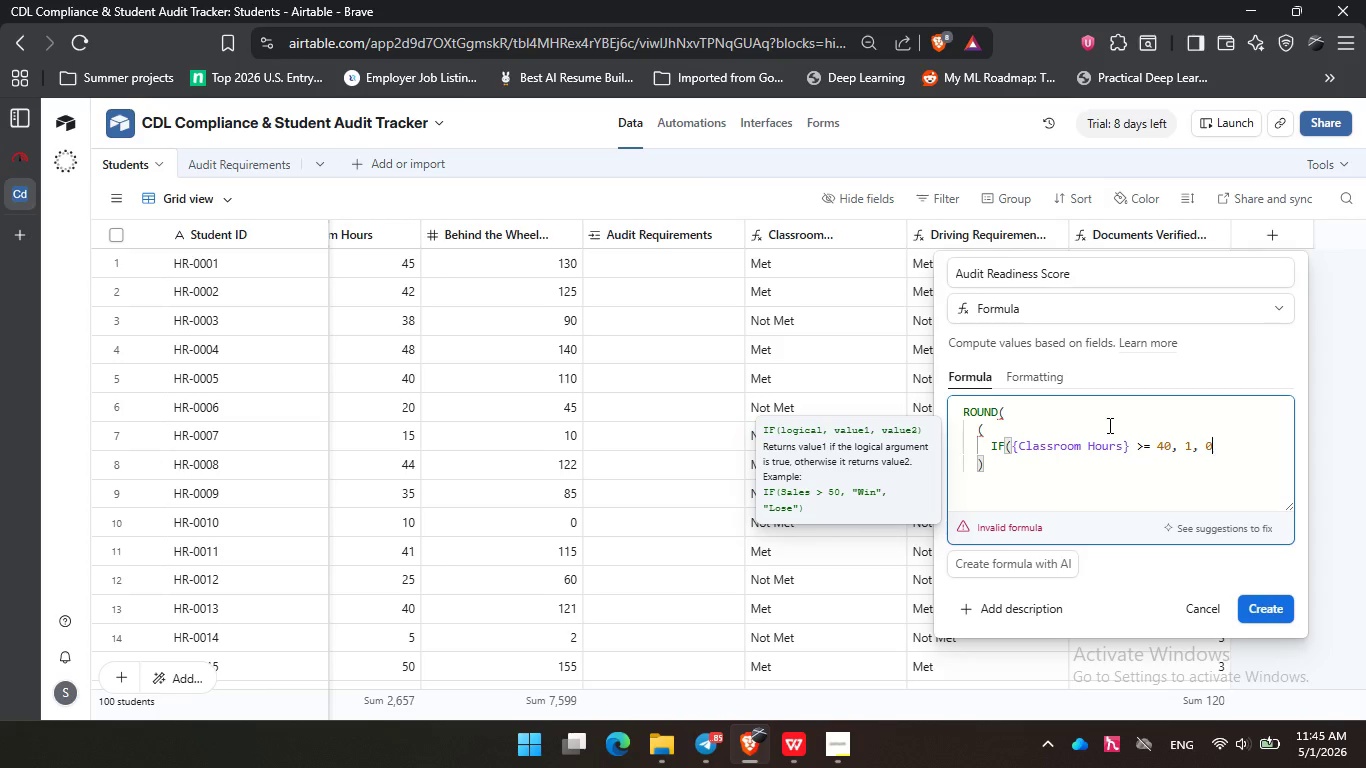 
wait(23.45)
 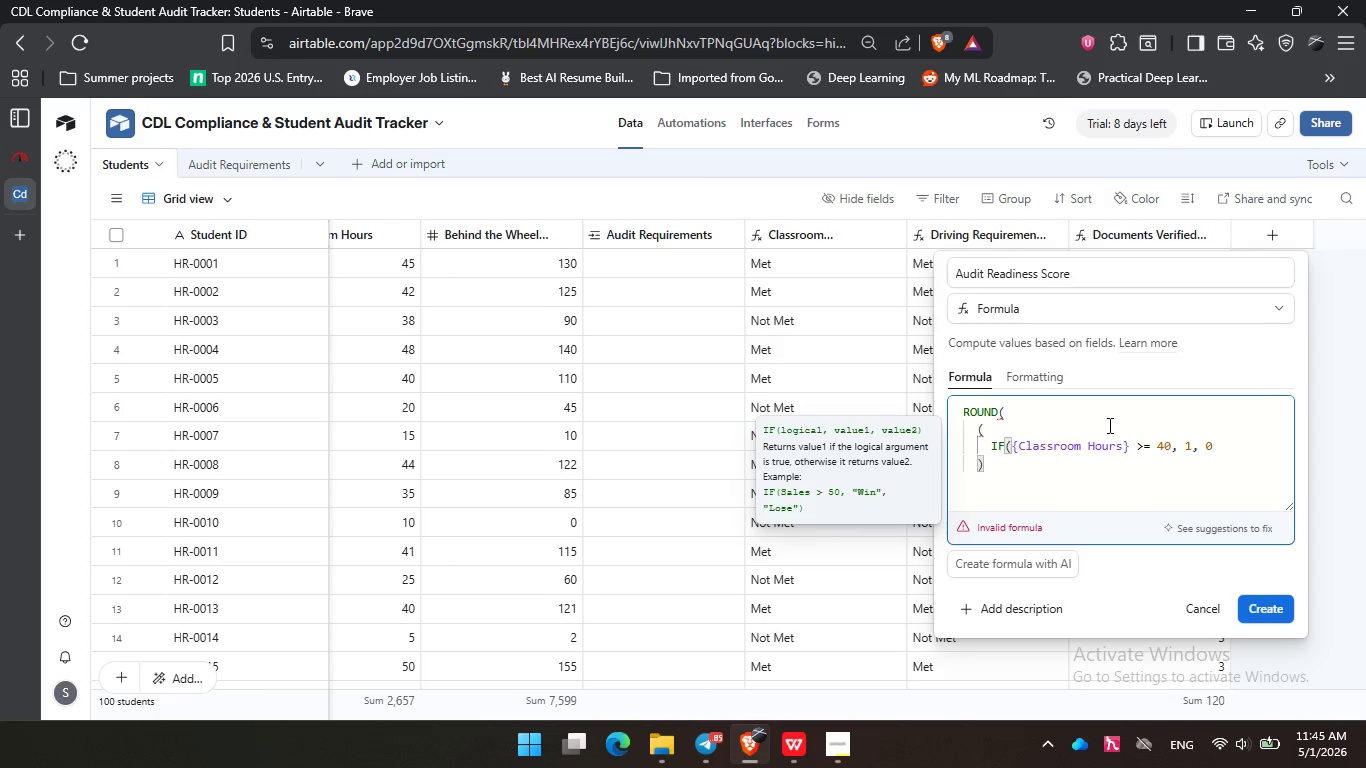 
key(Shift+0)
 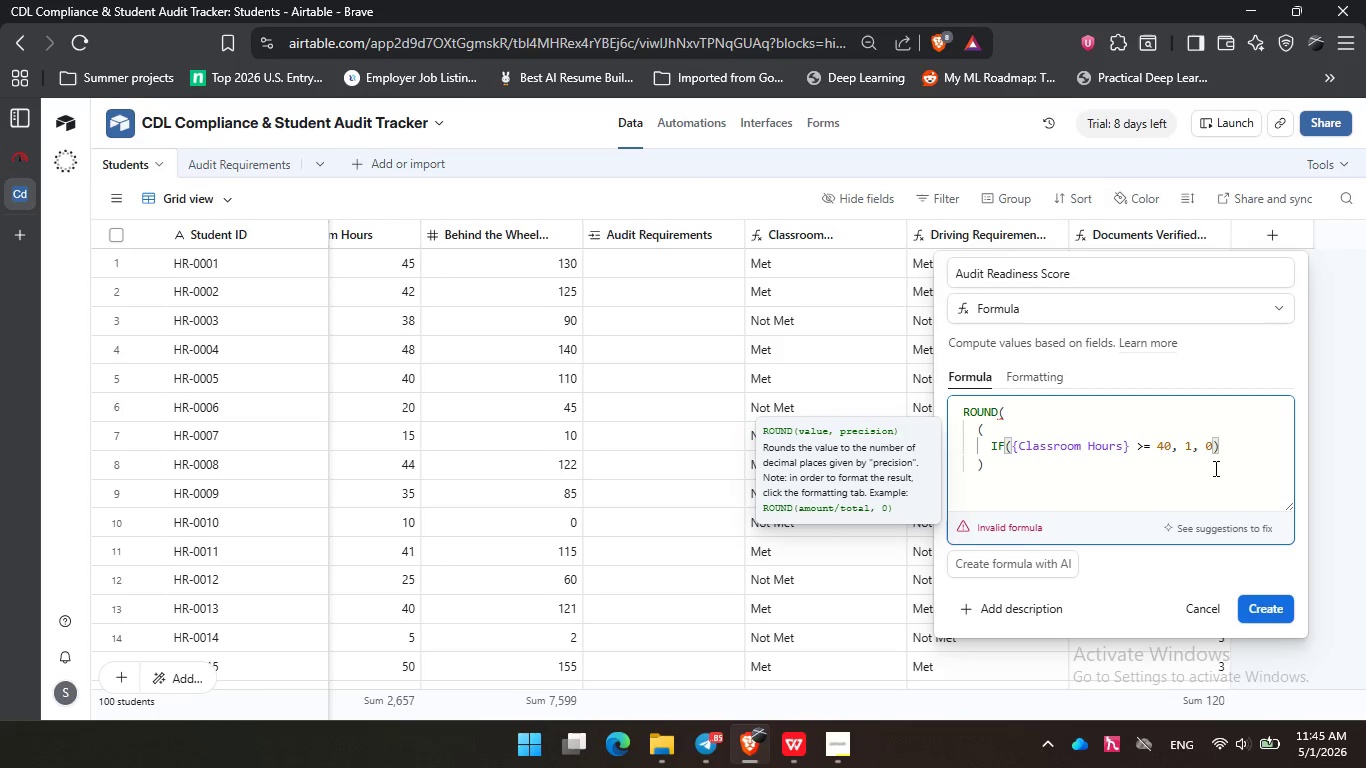 
wait(9.27)
 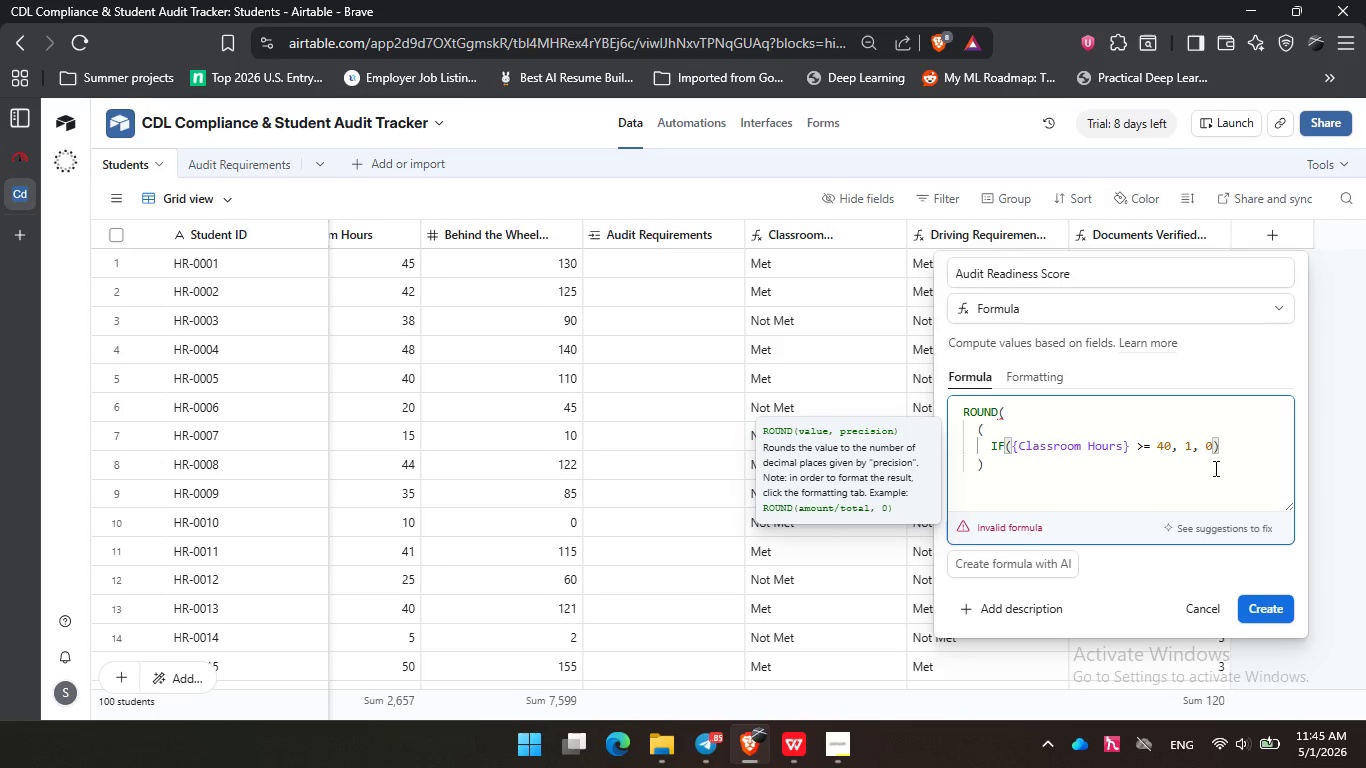 
key(Space)
 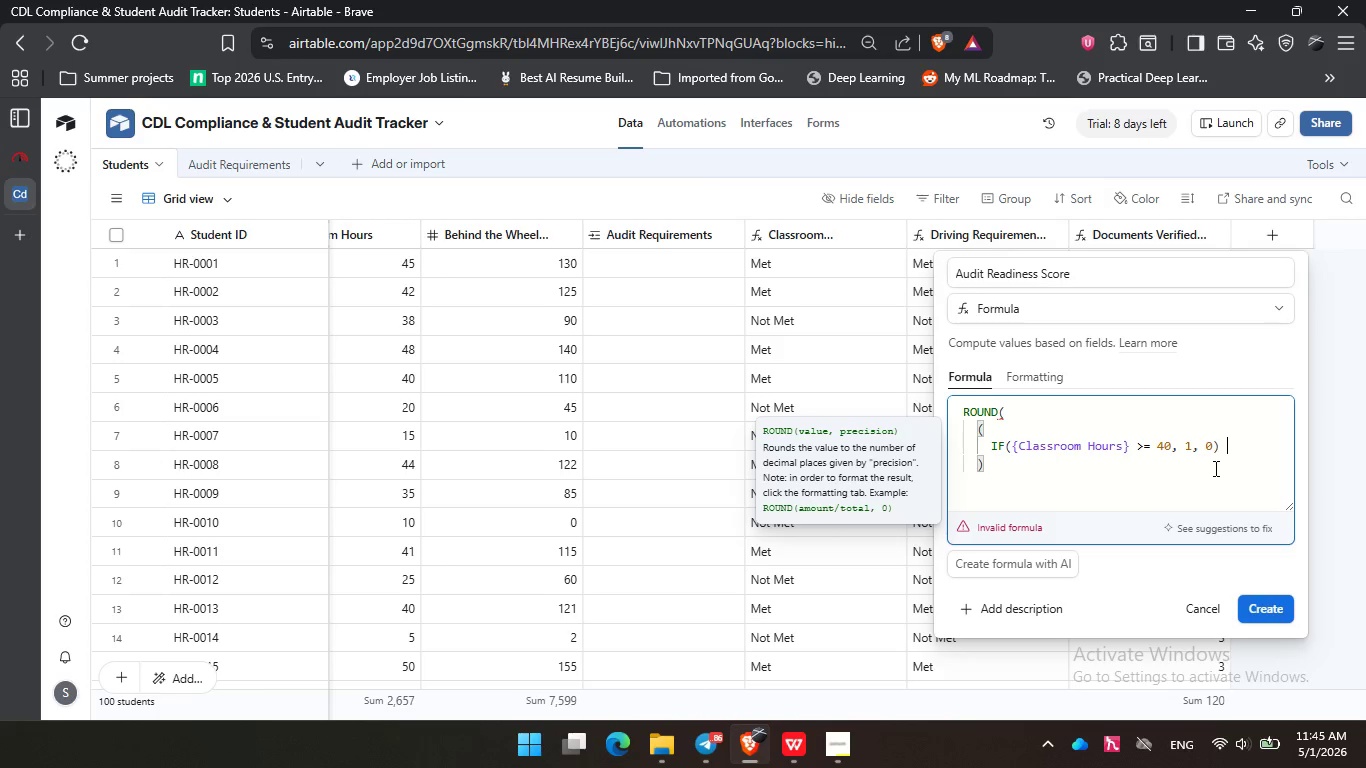 
wait(24.89)
 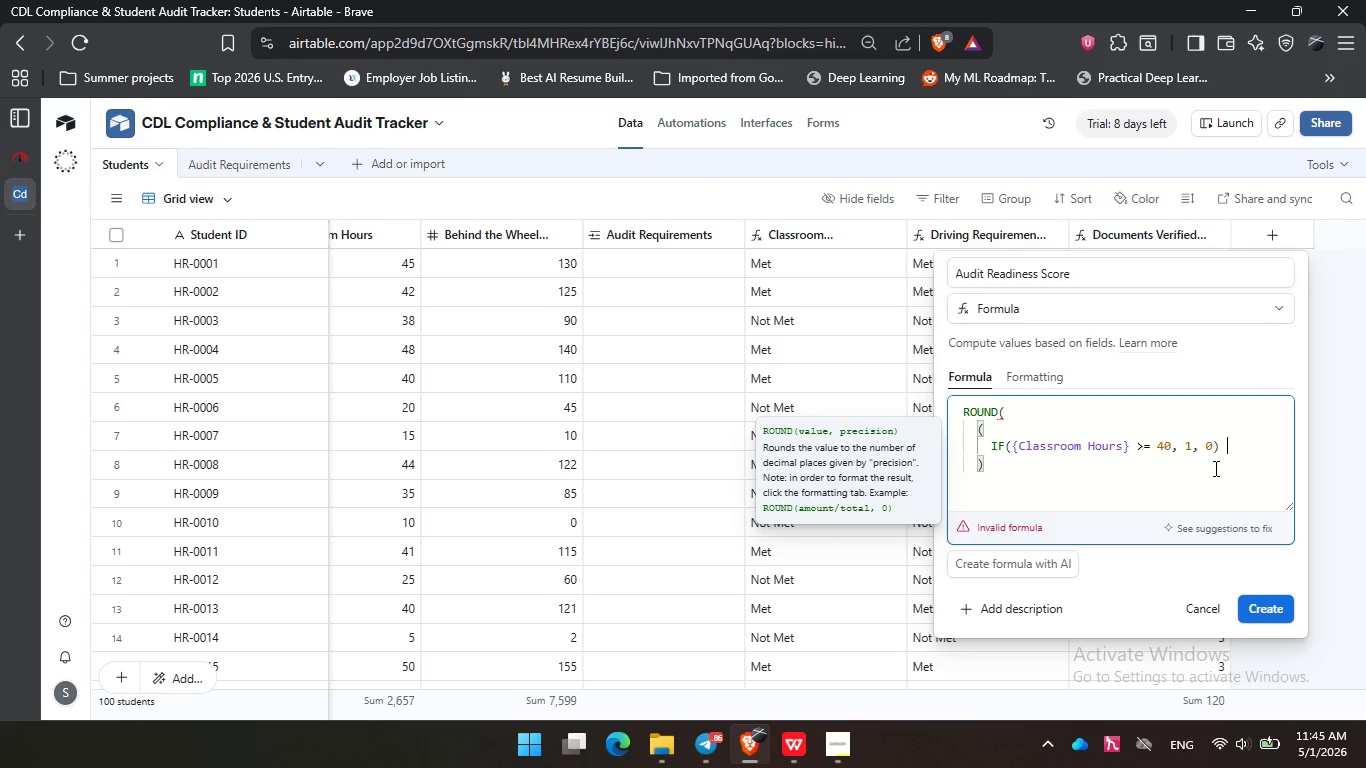 
left_click([775, 184])
 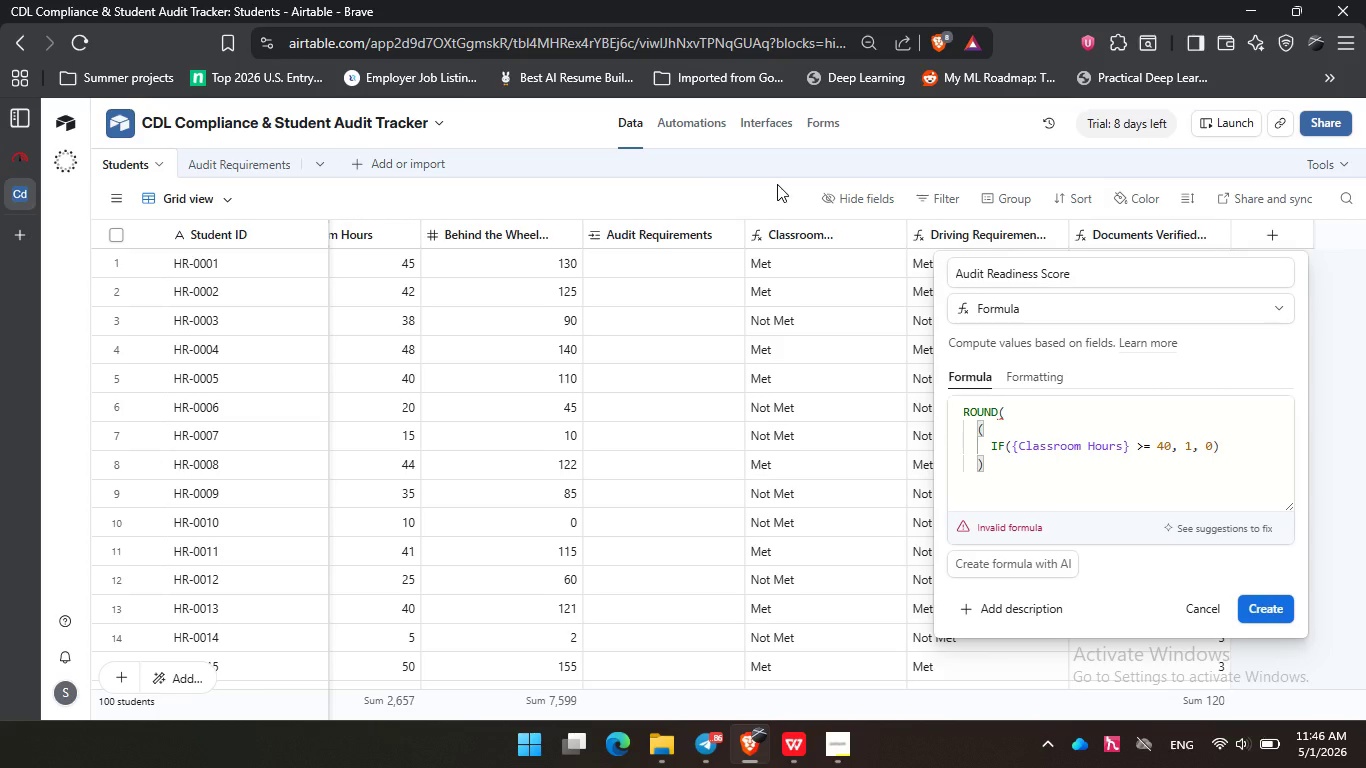 
wait(45.57)
 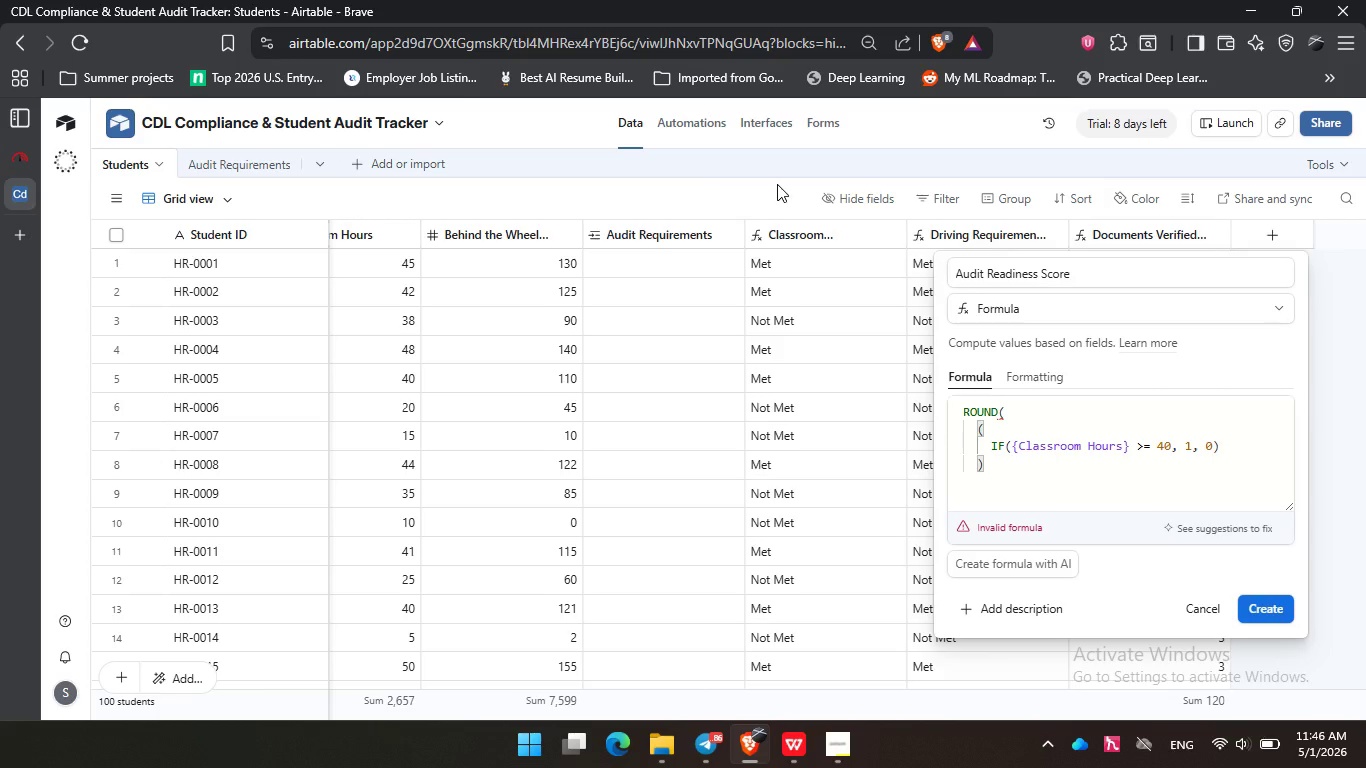 
mouse_move([296, 79])
 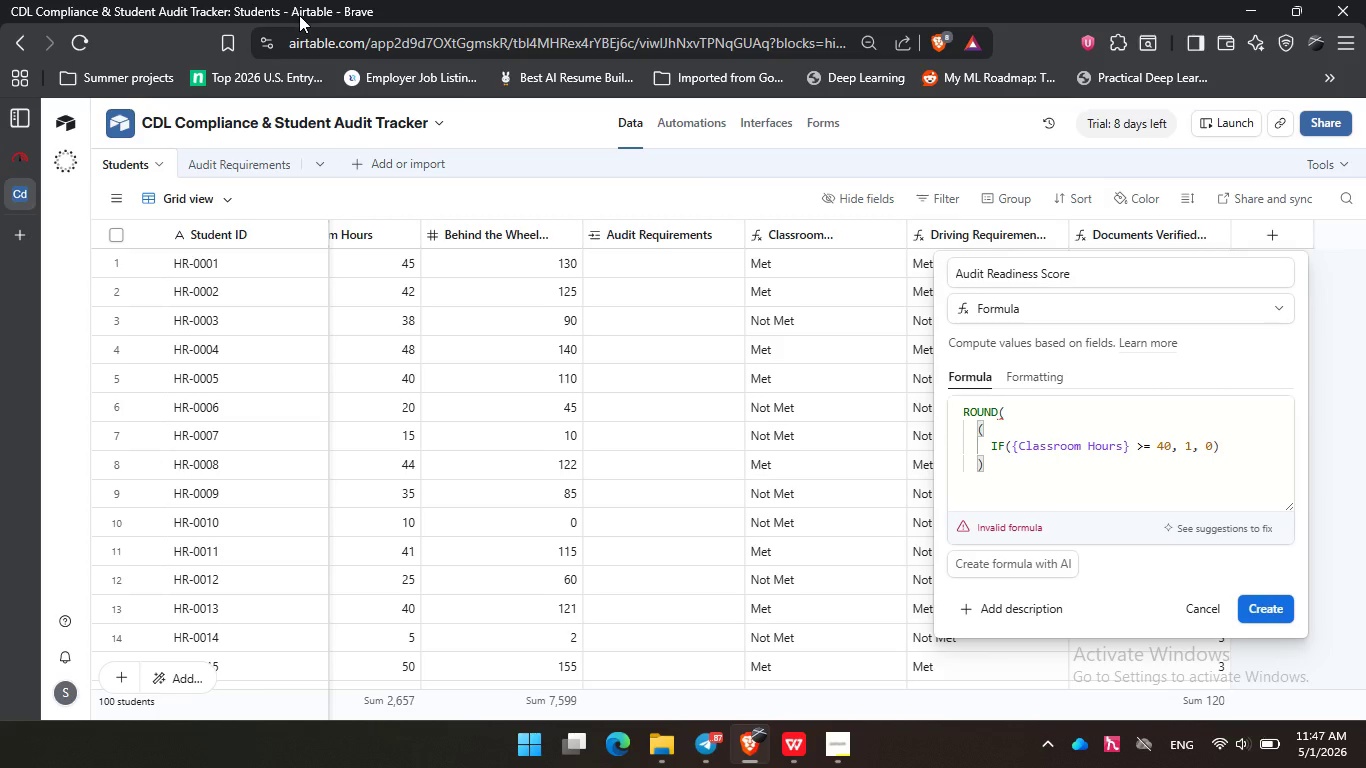 
wait(52.92)
 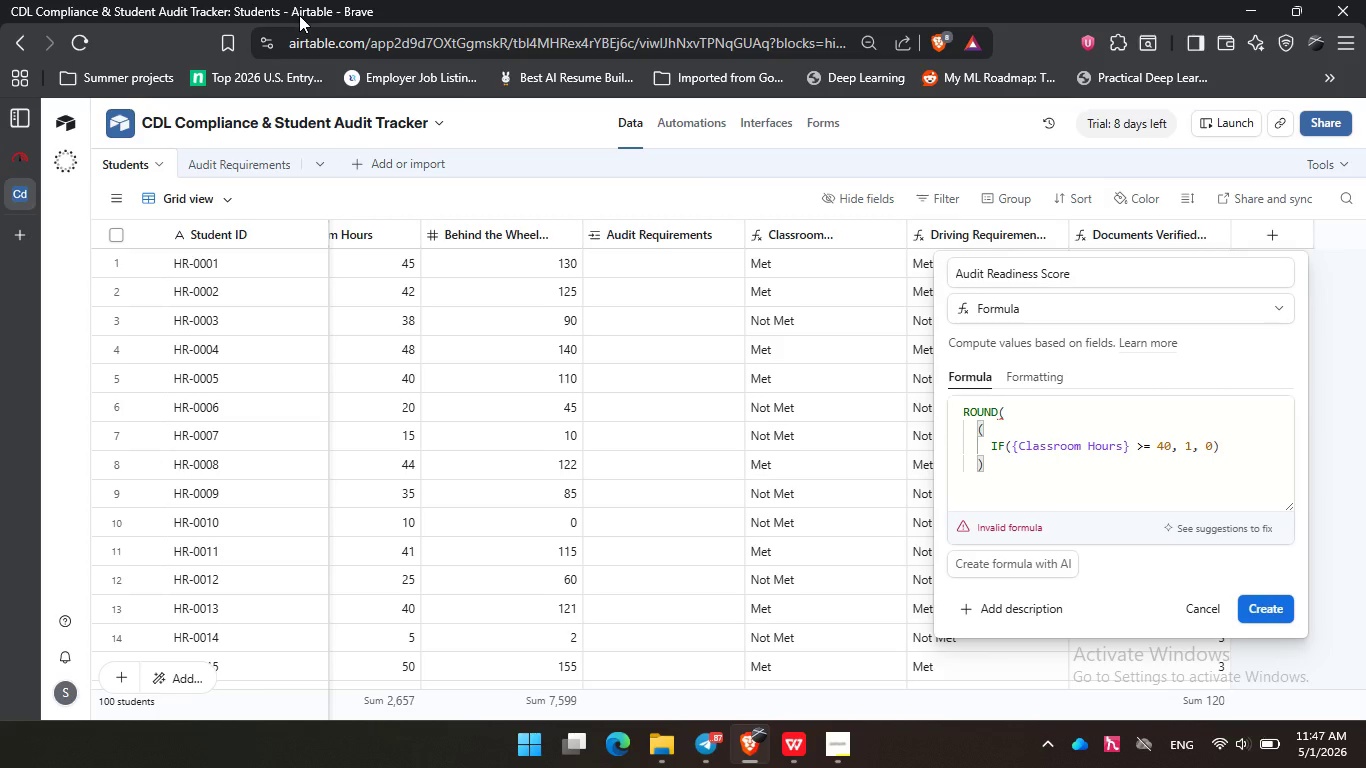 
double_click([1245, 445])
 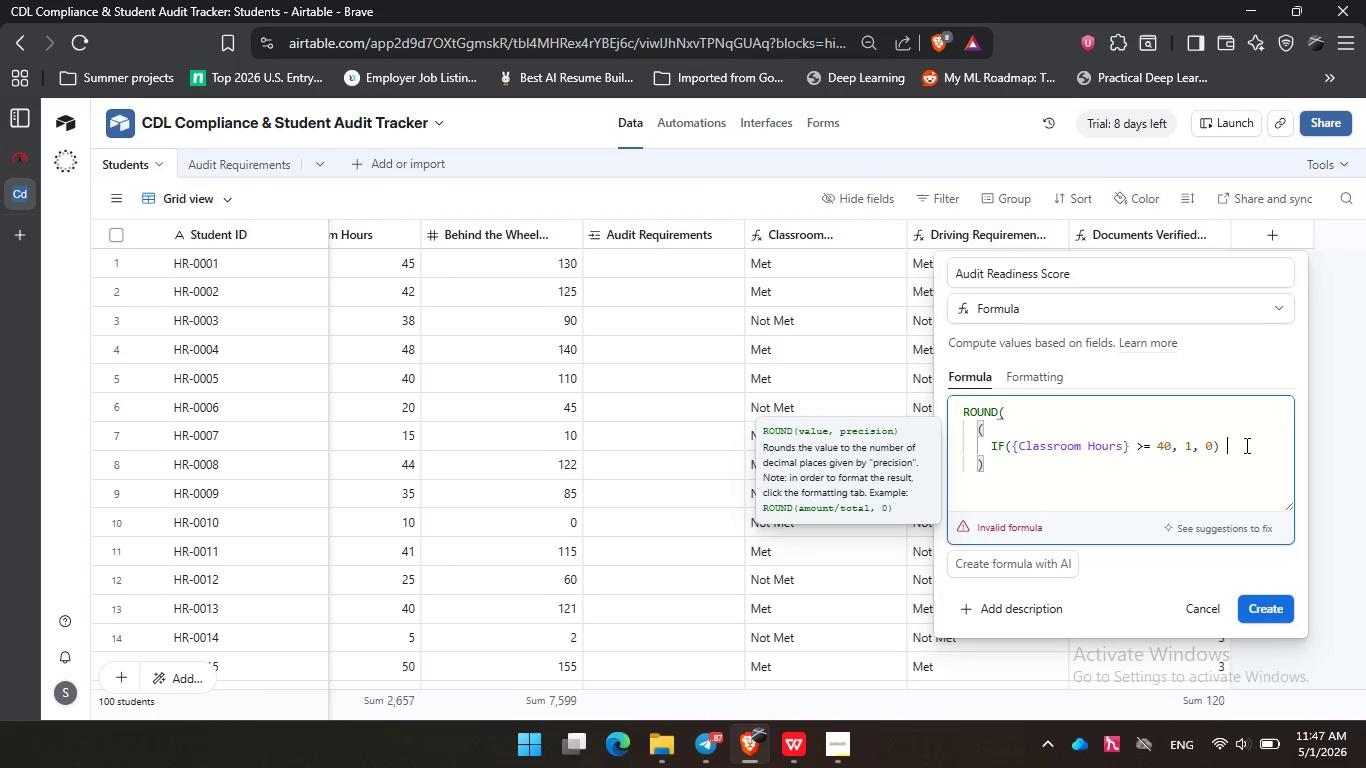 
key(Backspace)
 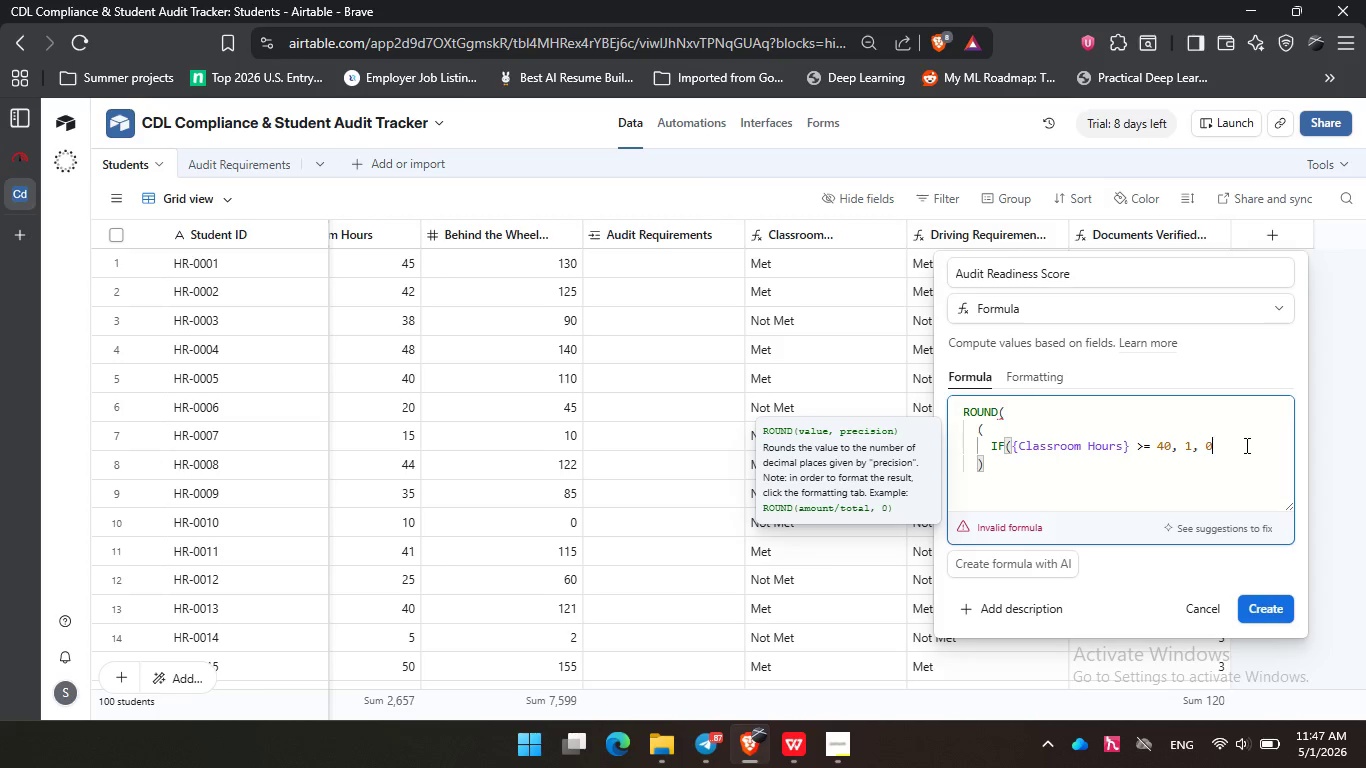 
key(Backspace)
 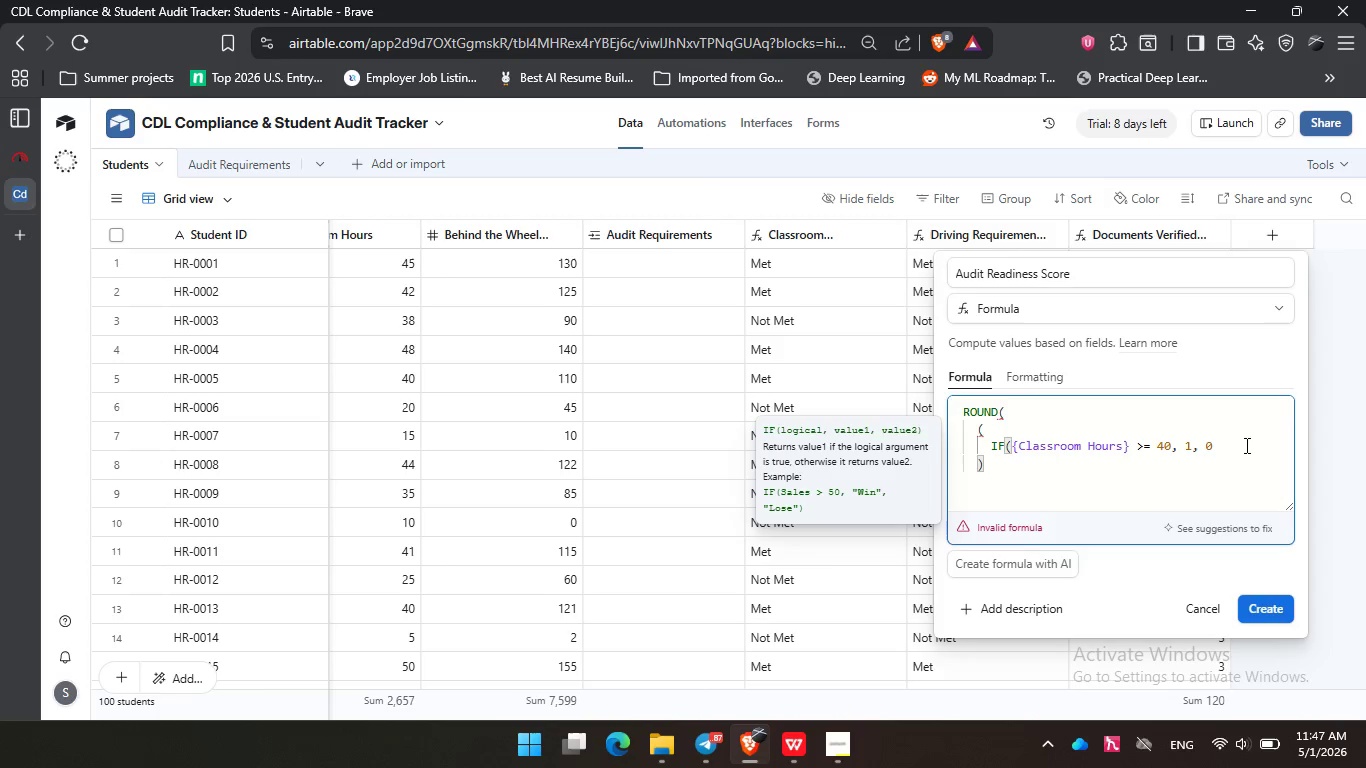 
key(Shift+0)
 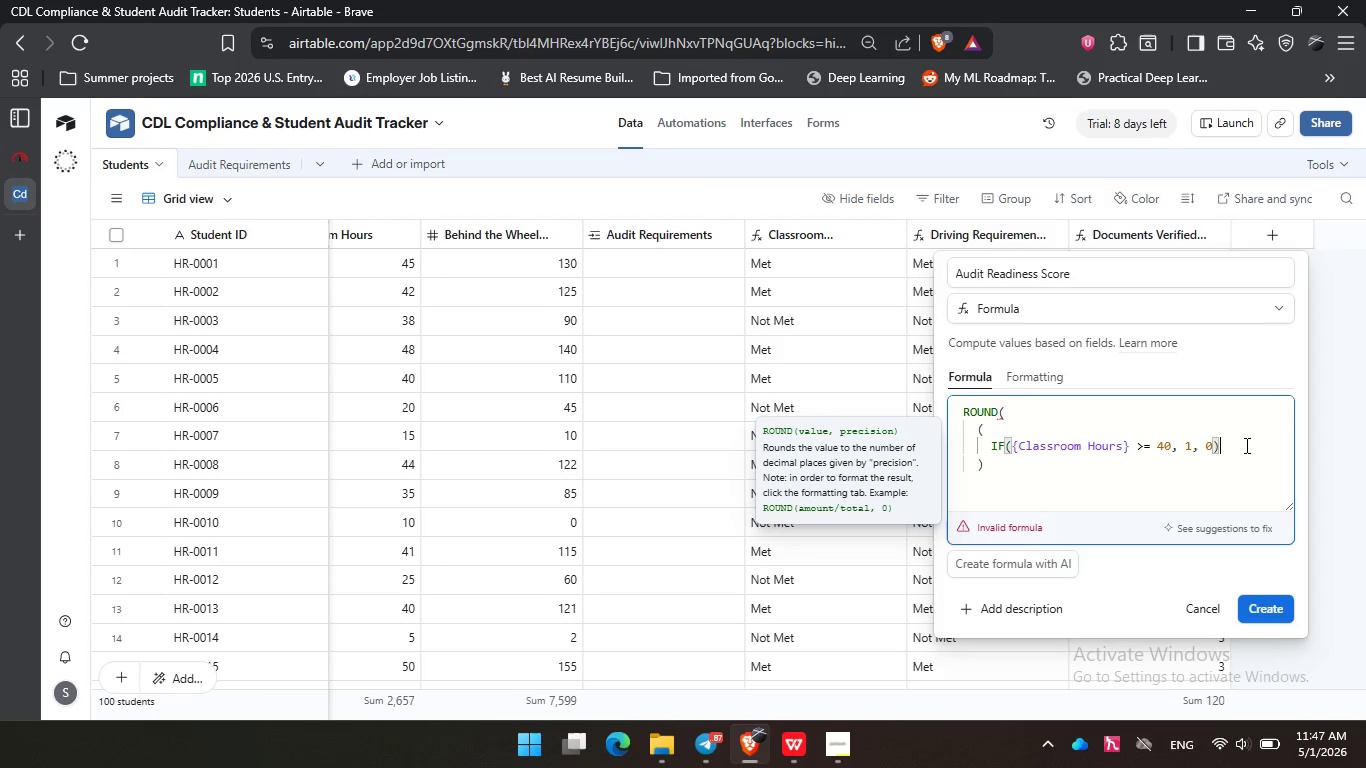 
key(Comma)
 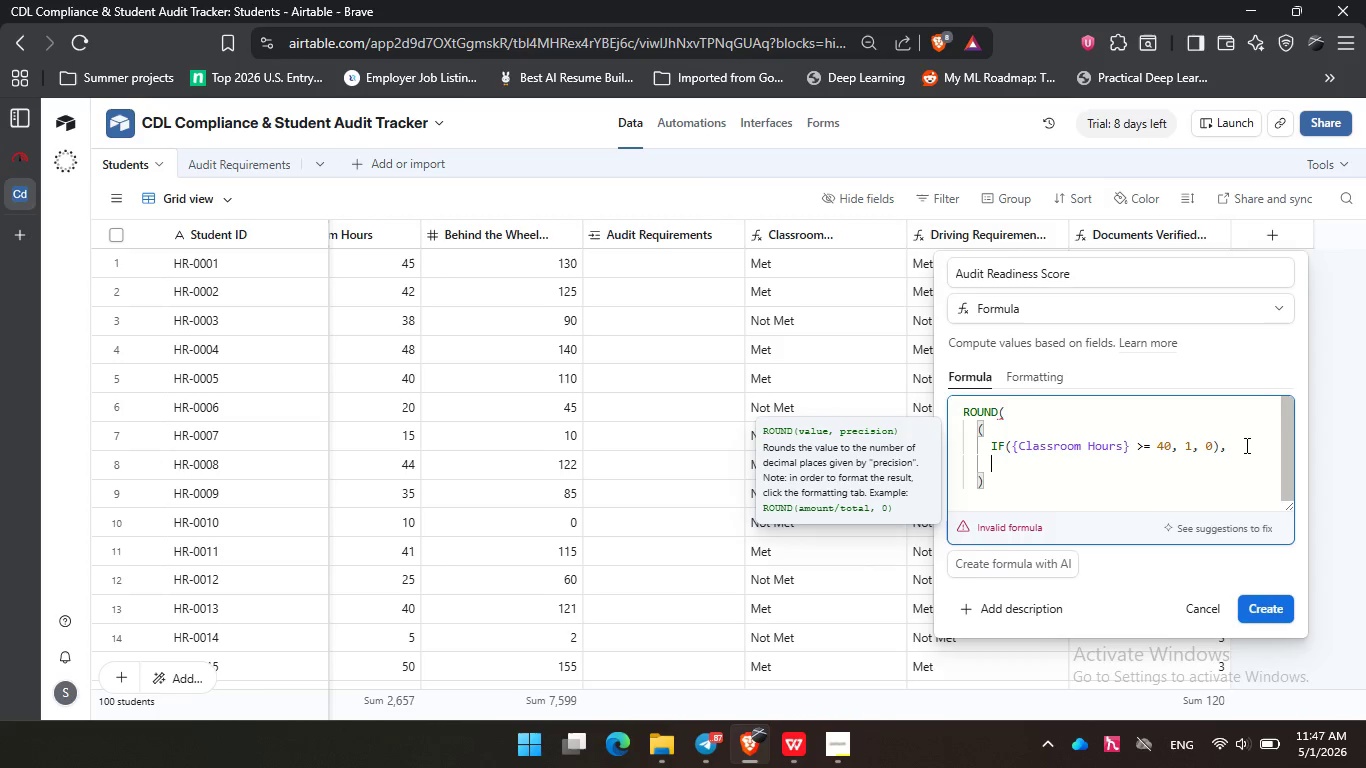 
key(Enter)
 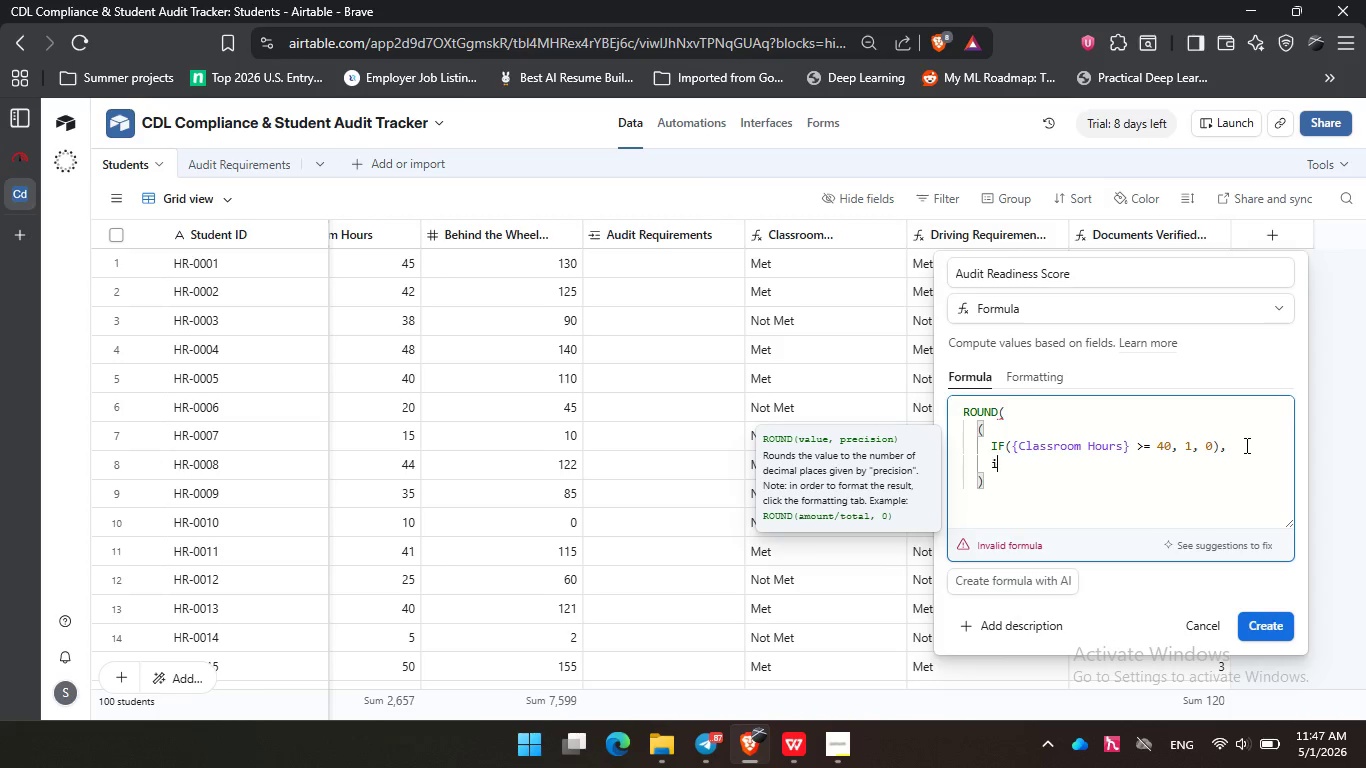 
type(if)
 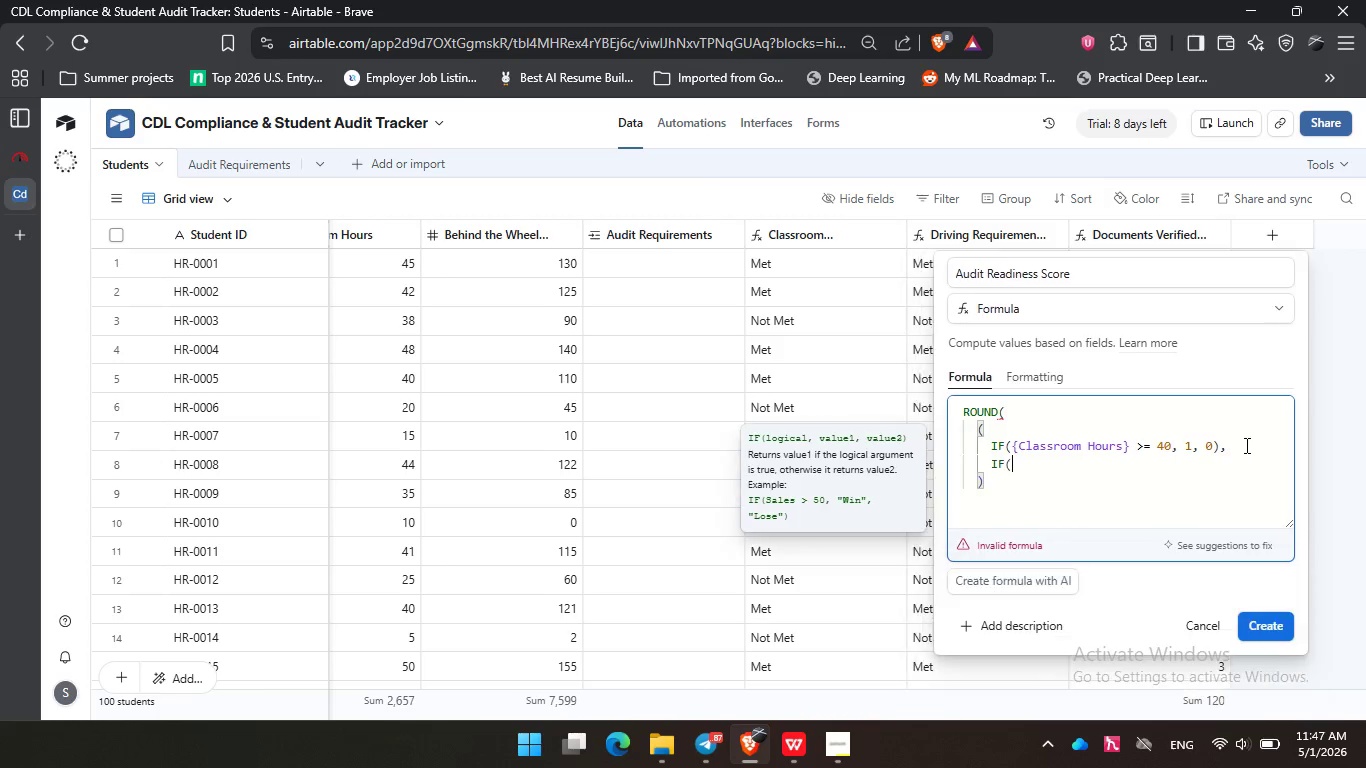 
key(Enter)
 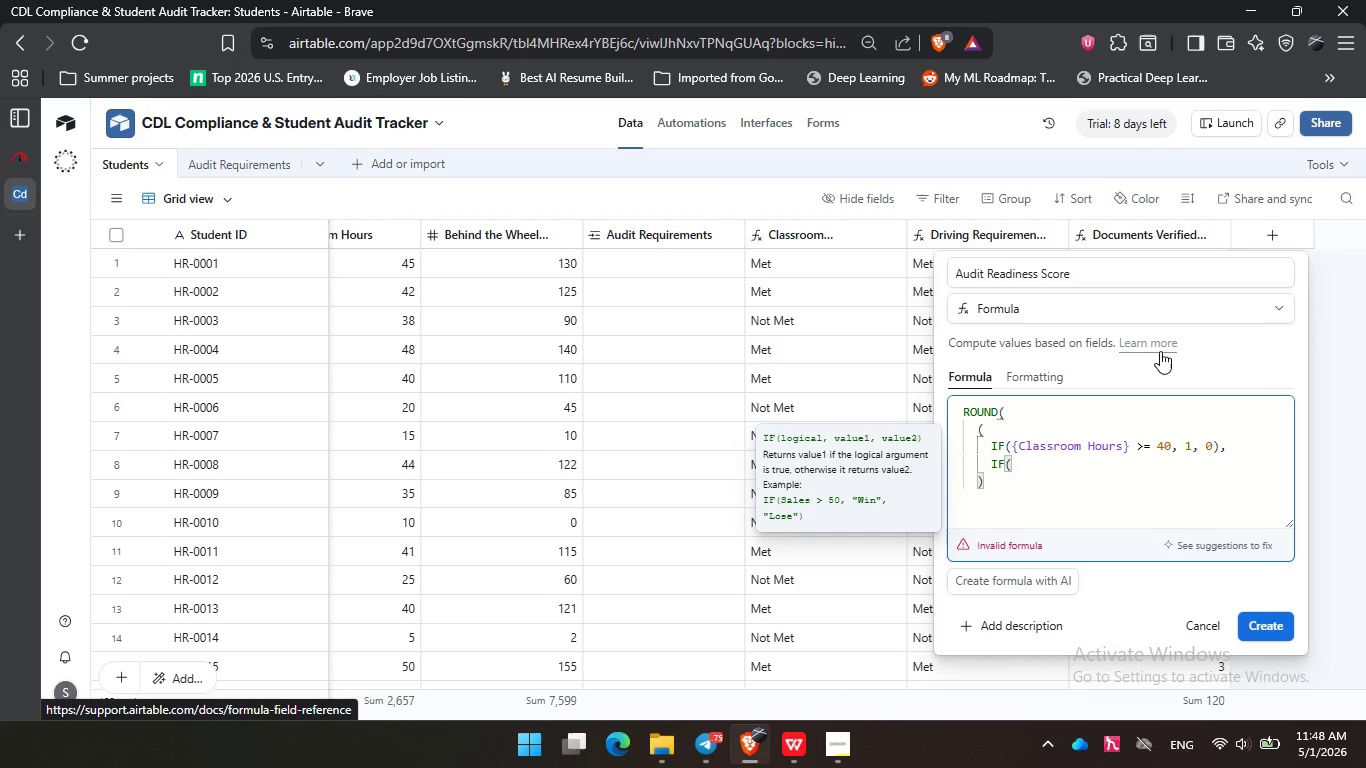 
wait(29.59)
 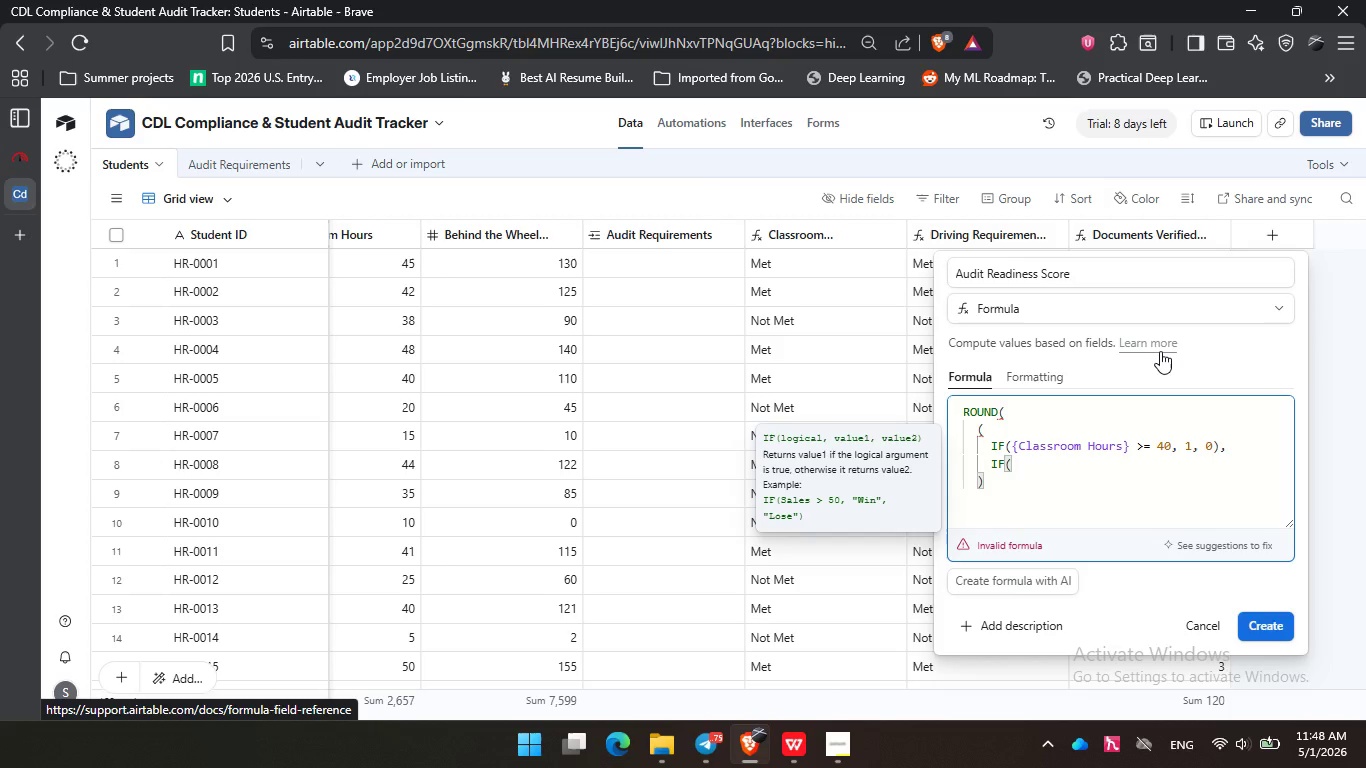 
left_click([1051, 468])
 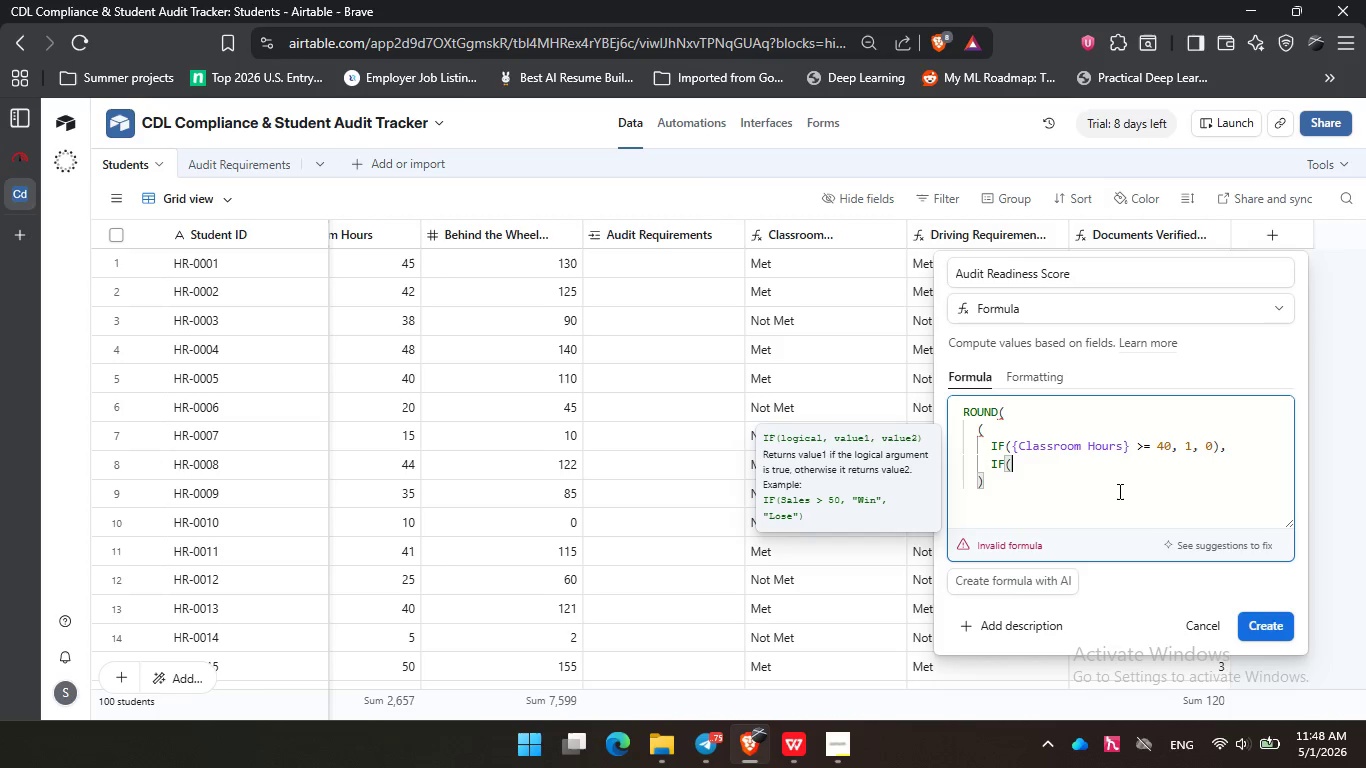 
wait(40.36)
 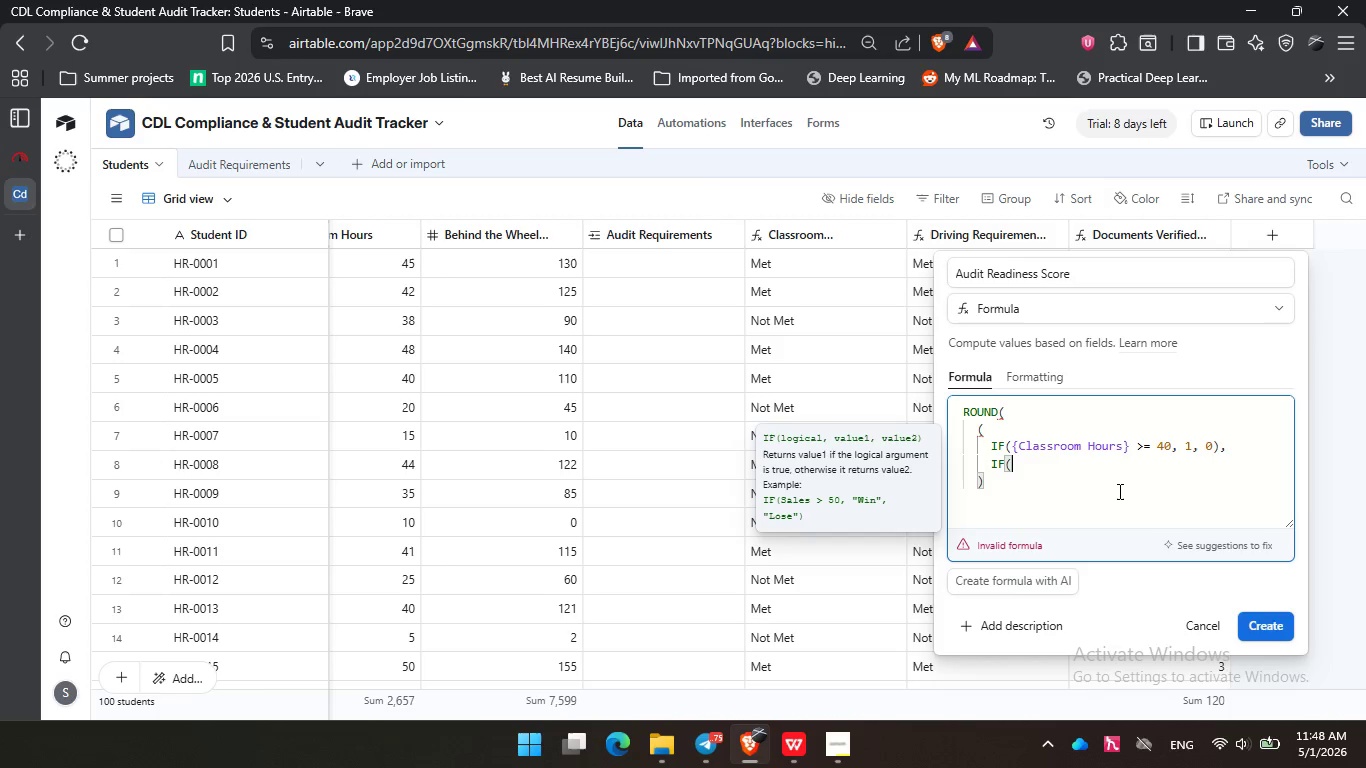 
double_click([1091, 487])
 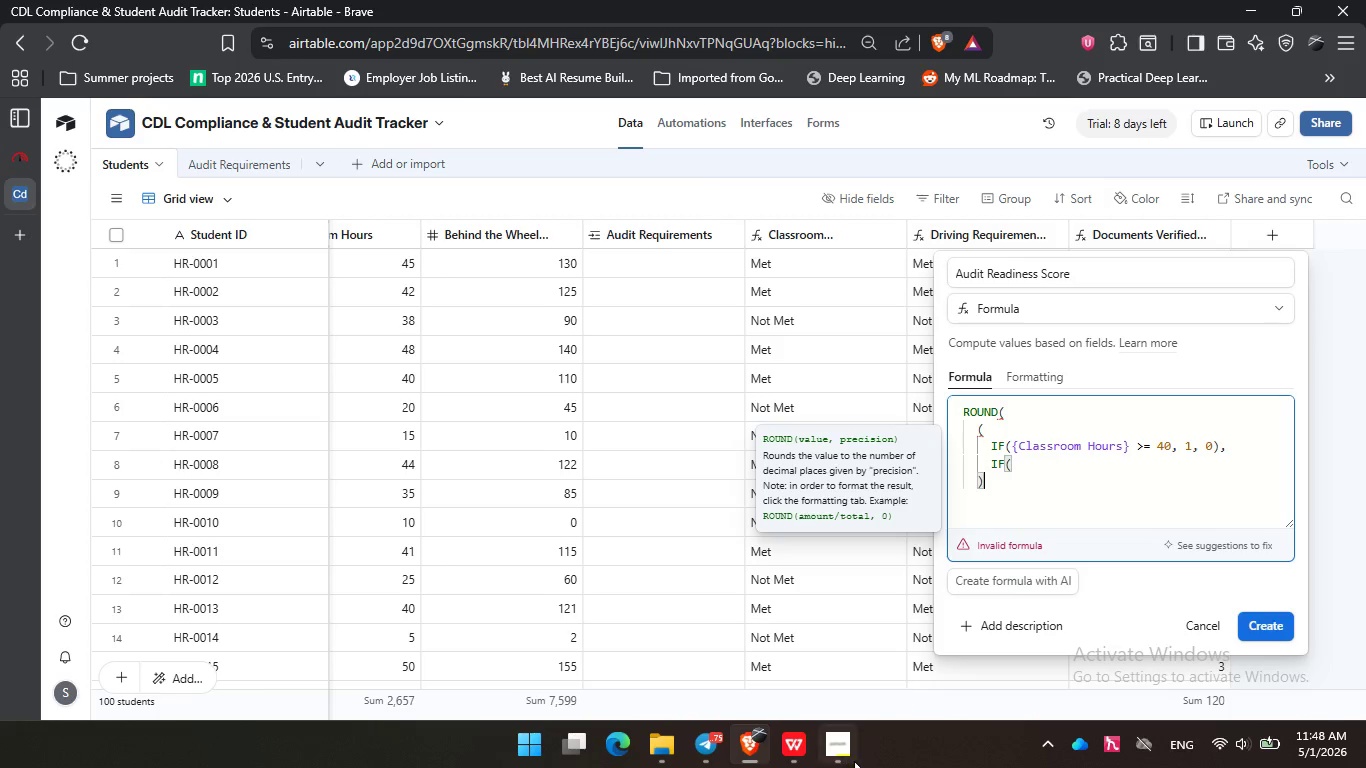 
left_click([854, 761])